 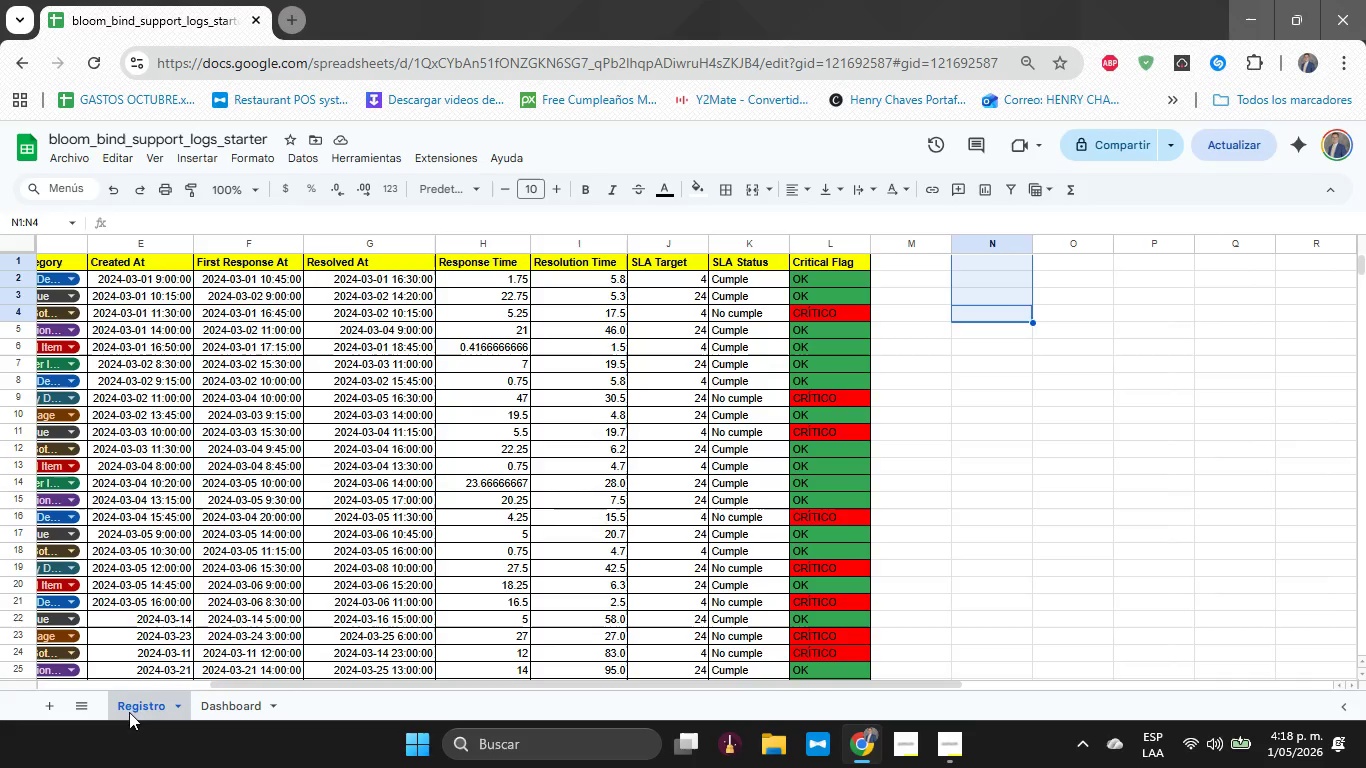 
scroll: coordinate [241, 664], scroll_direction: up, amount: 3.0
 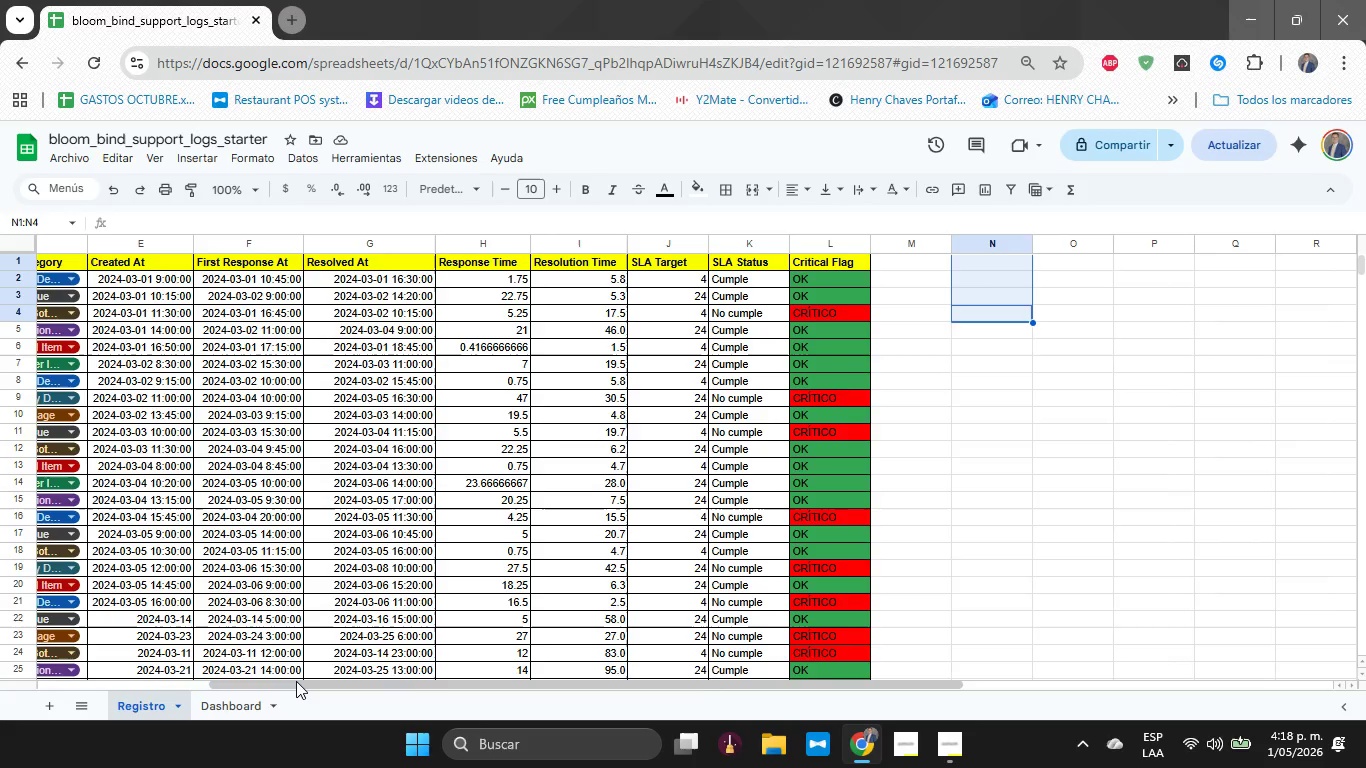 
left_click_drag(start_coordinate=[295, 681], to_coordinate=[75, 668])
 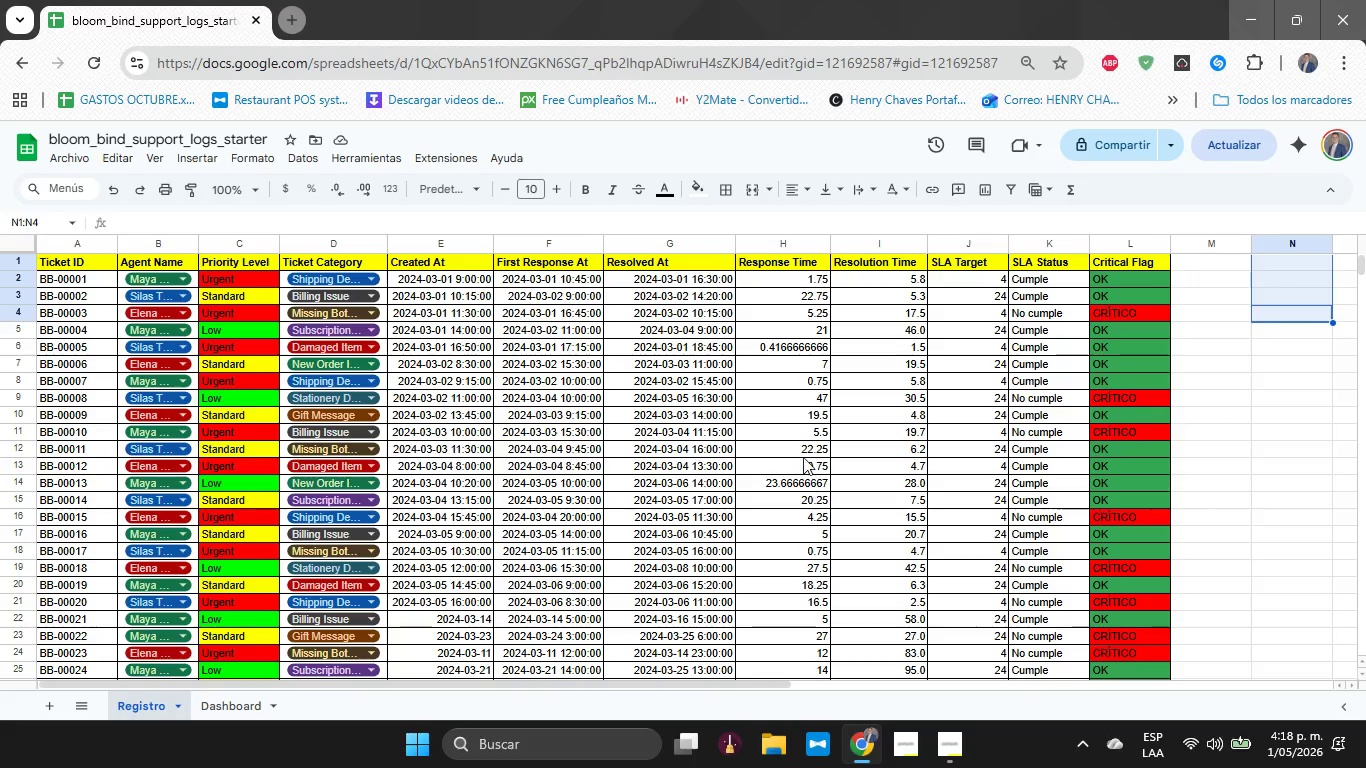 
wait(32.3)
 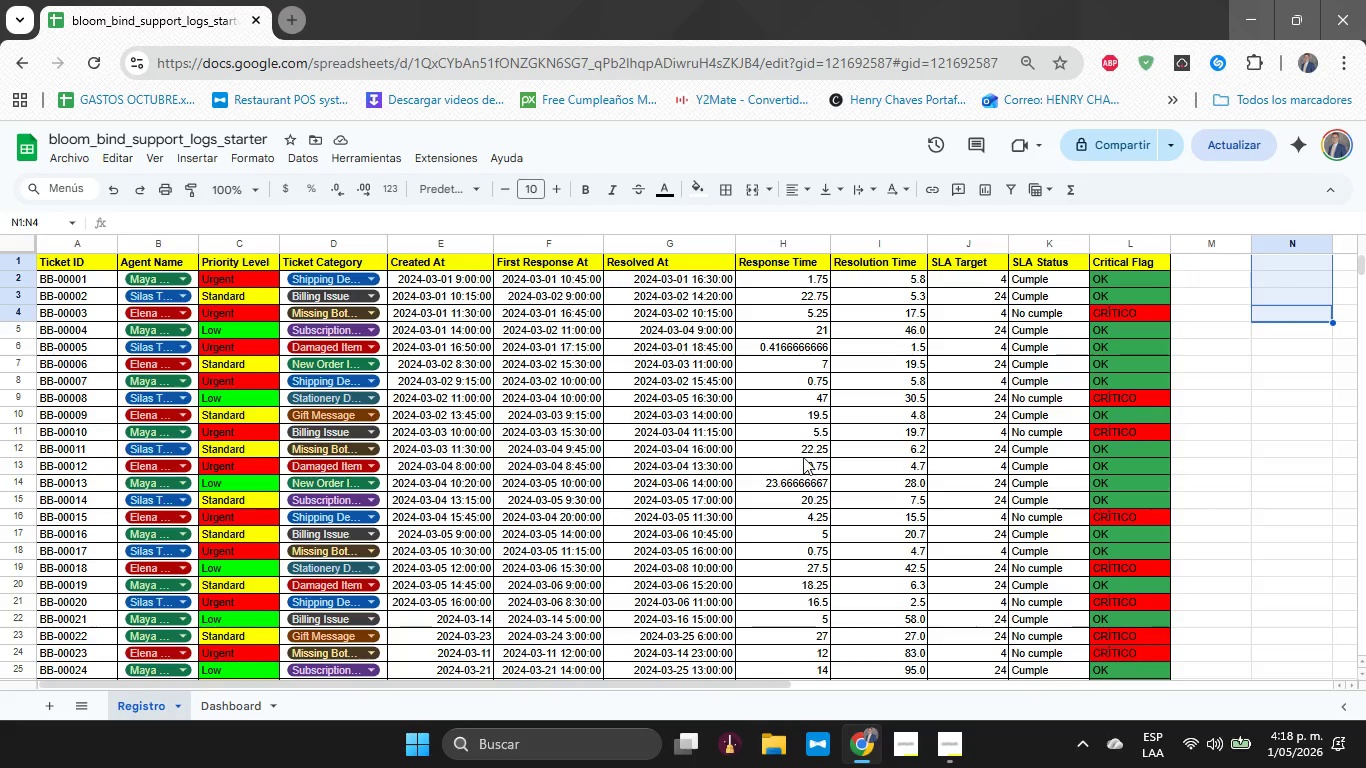 
scroll: coordinate [551, 389], scroll_direction: up, amount: 1.0
 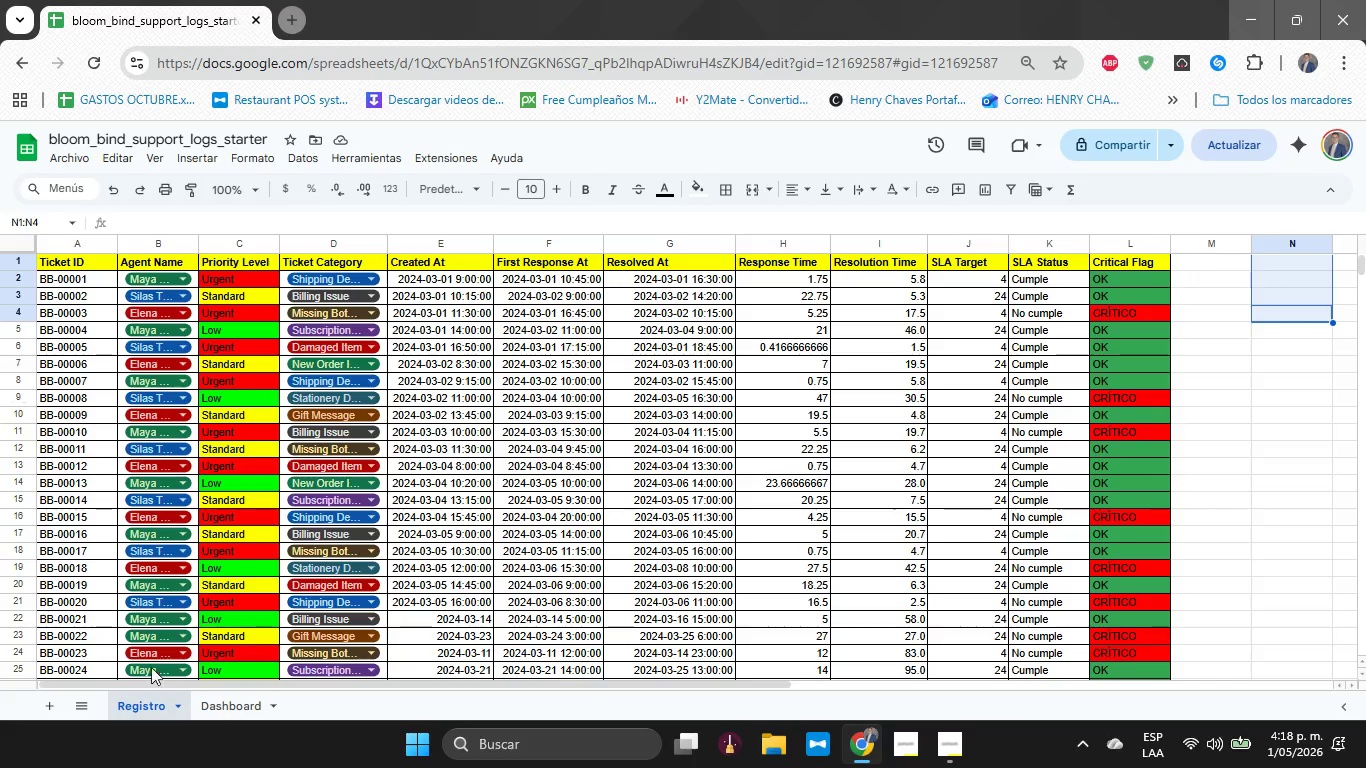 
left_click([223, 705])
 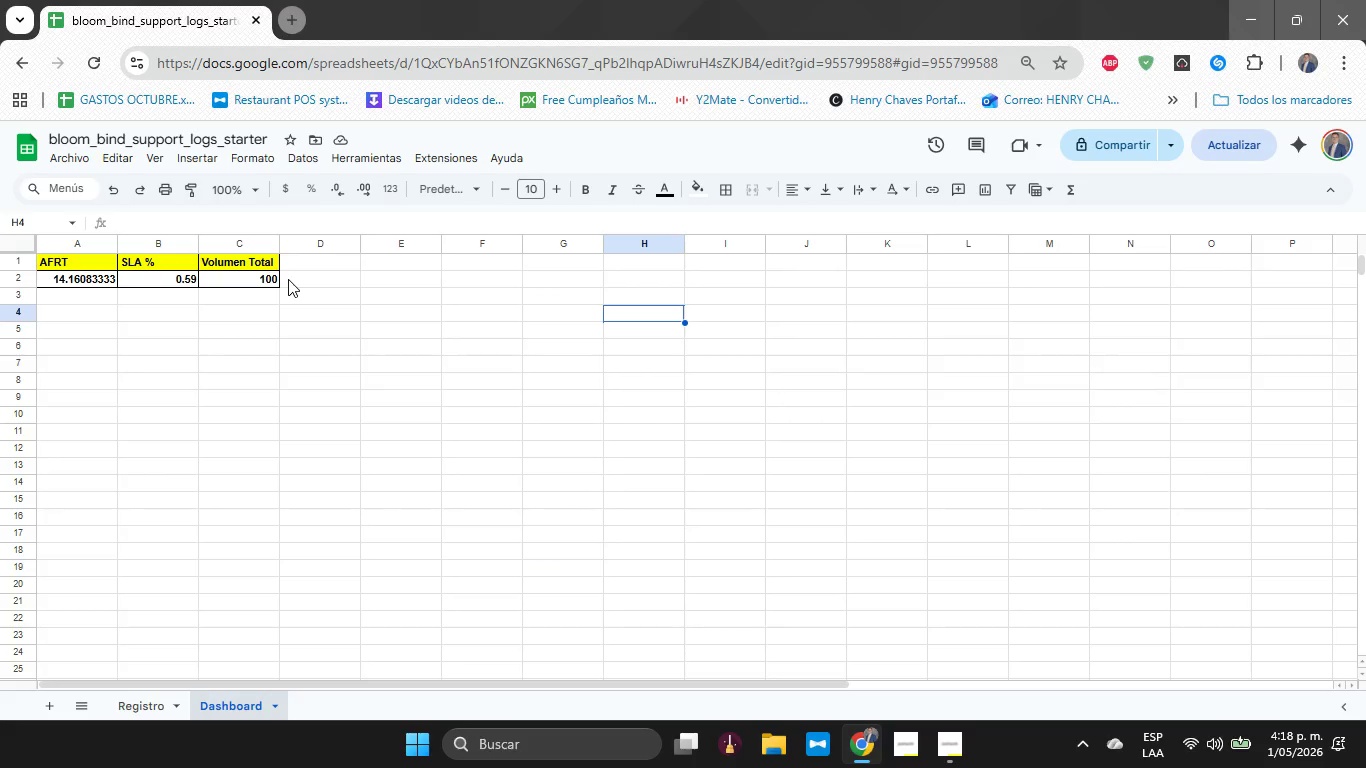 
wait(5.97)
 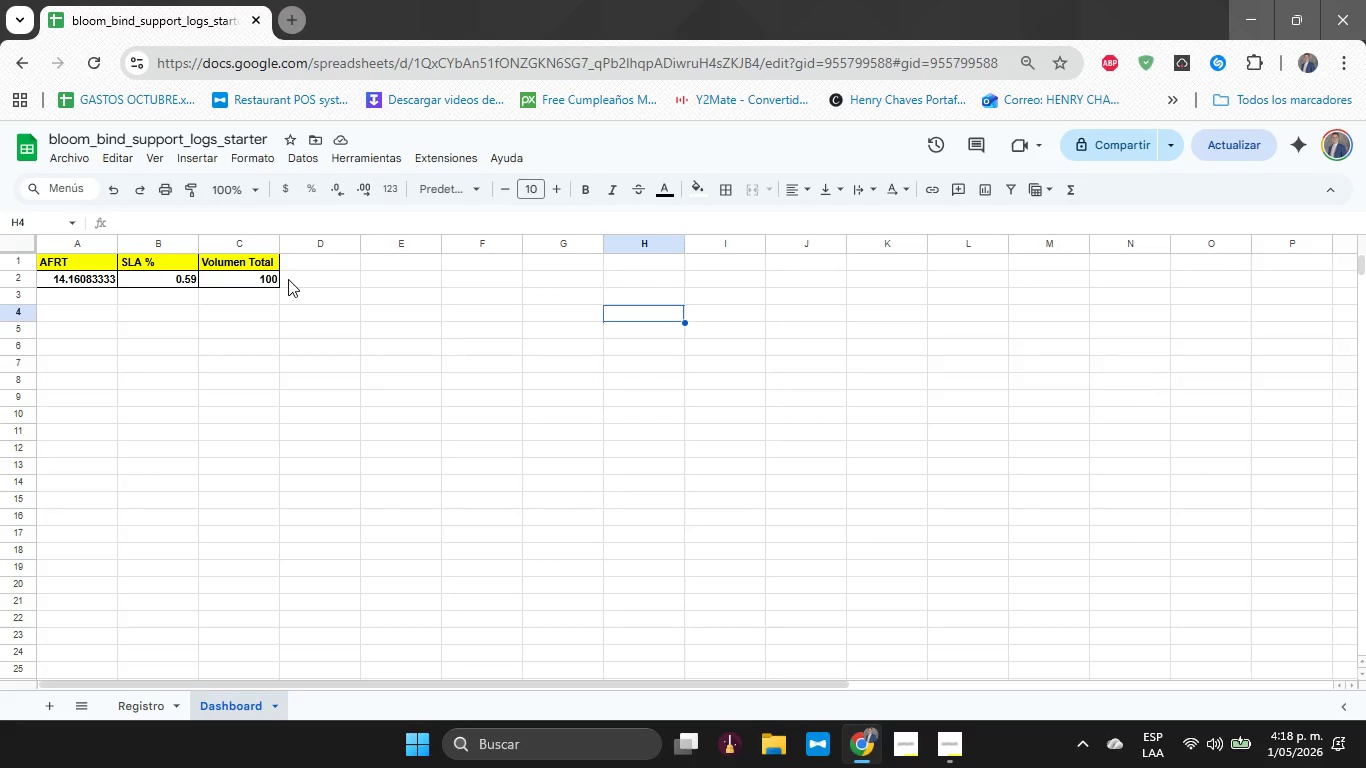 
left_click([152, 702])
 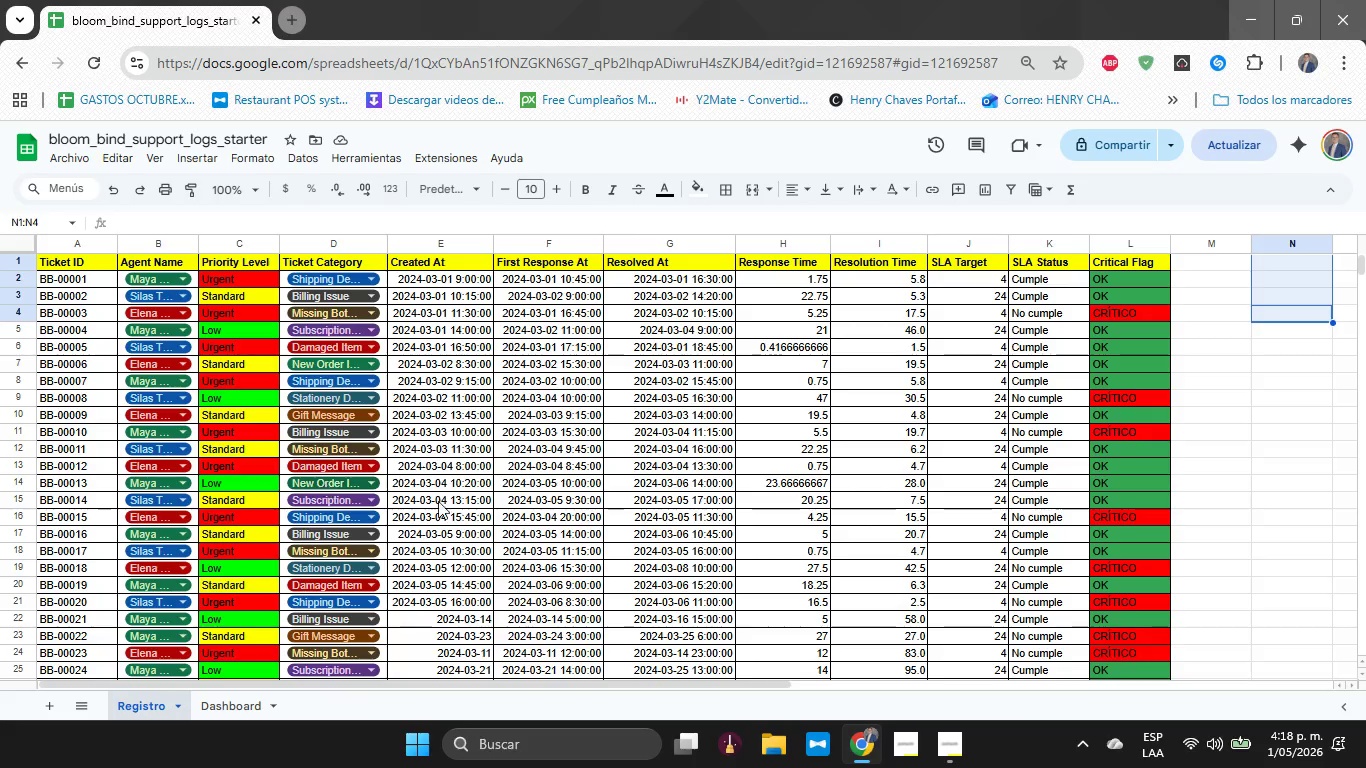 
left_click([649, 504])
 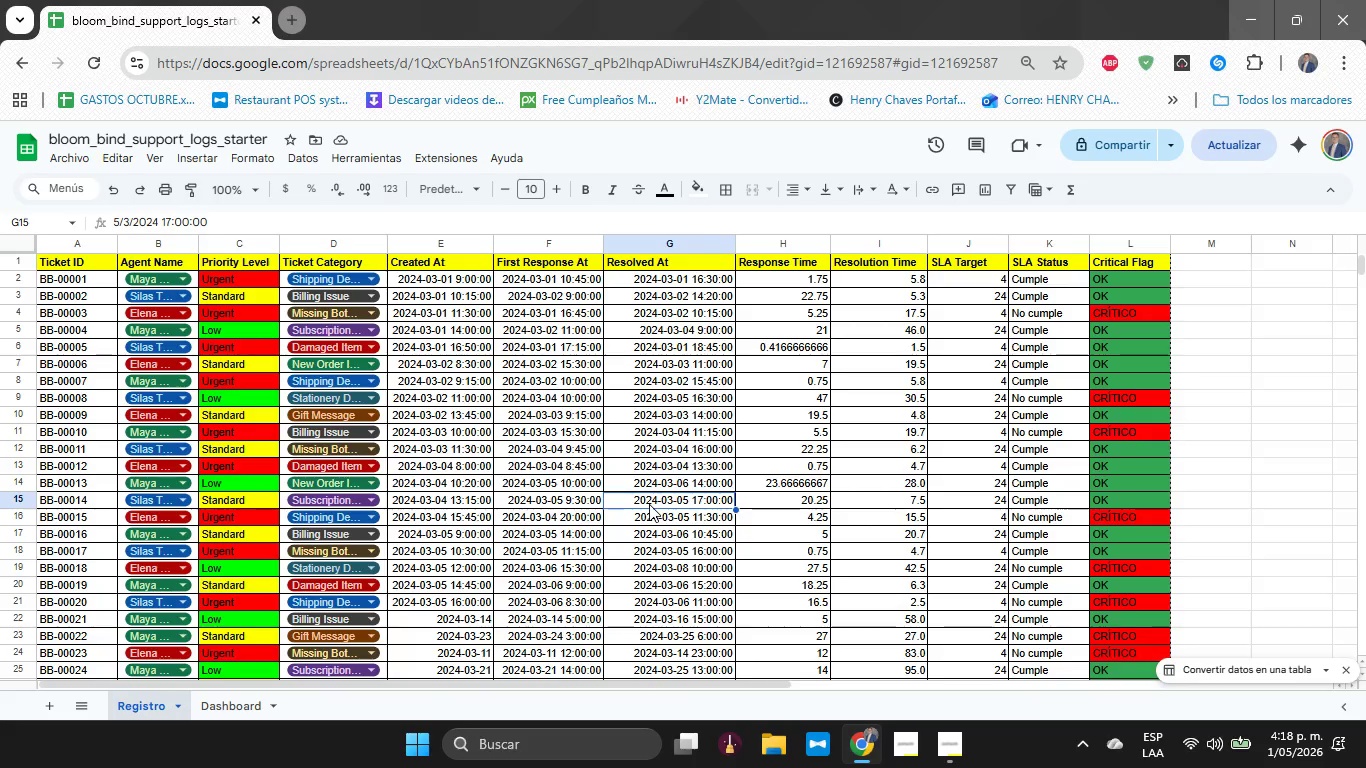 
key(Control+A)
 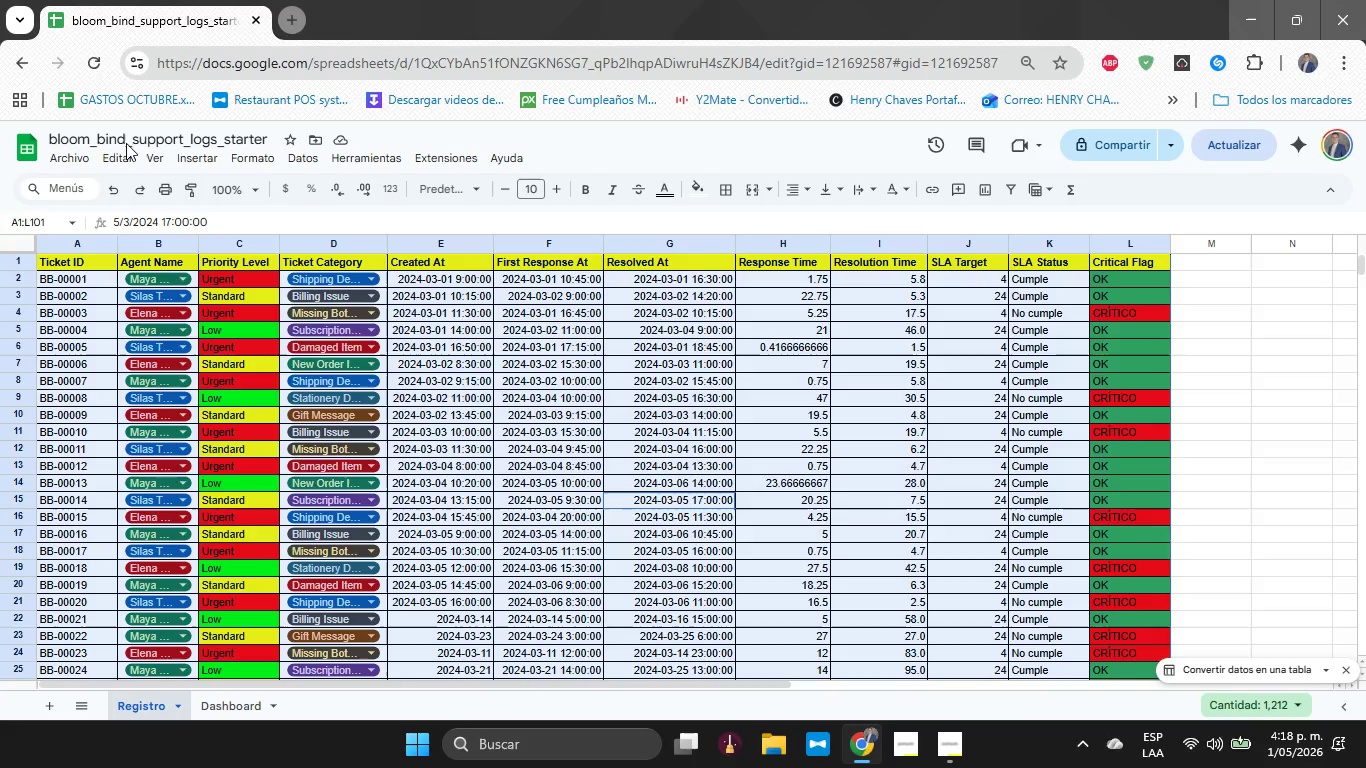 
left_click([185, 149])
 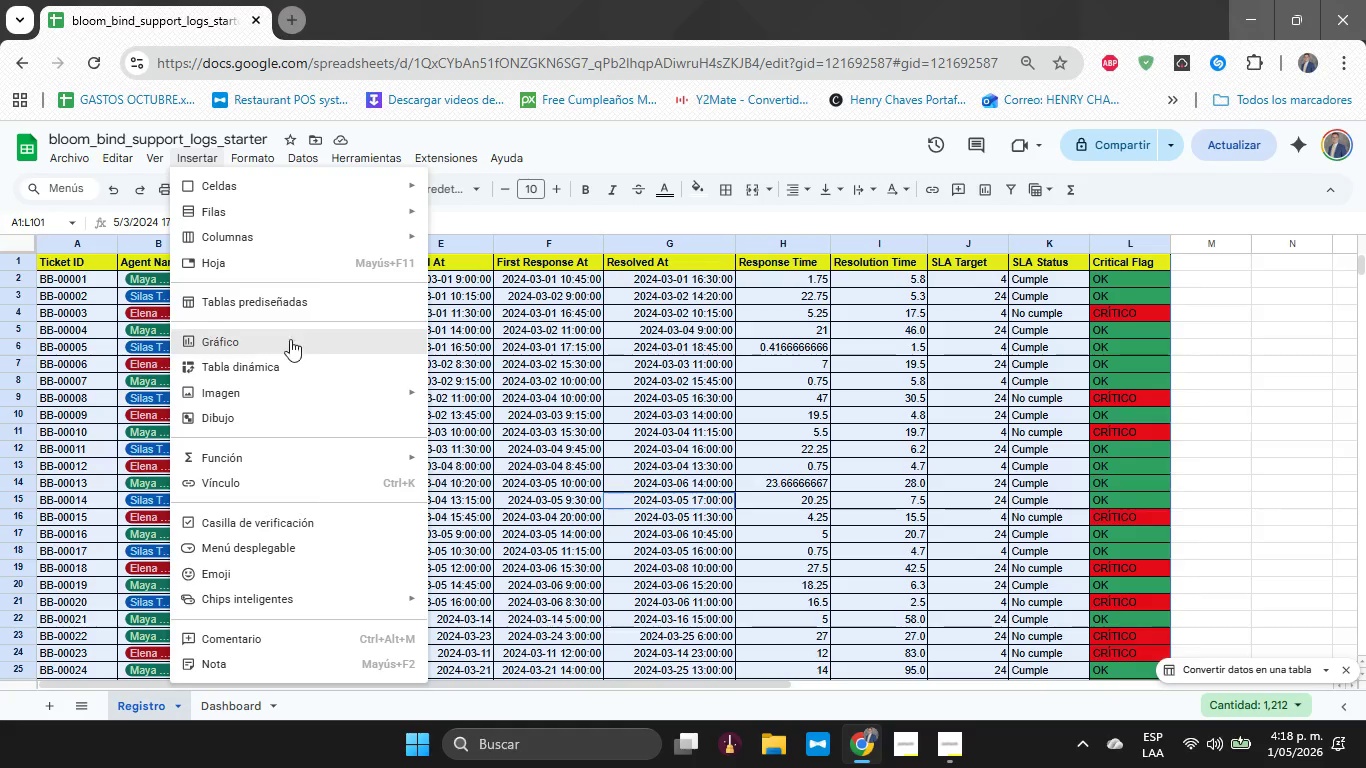 
left_click([293, 363])
 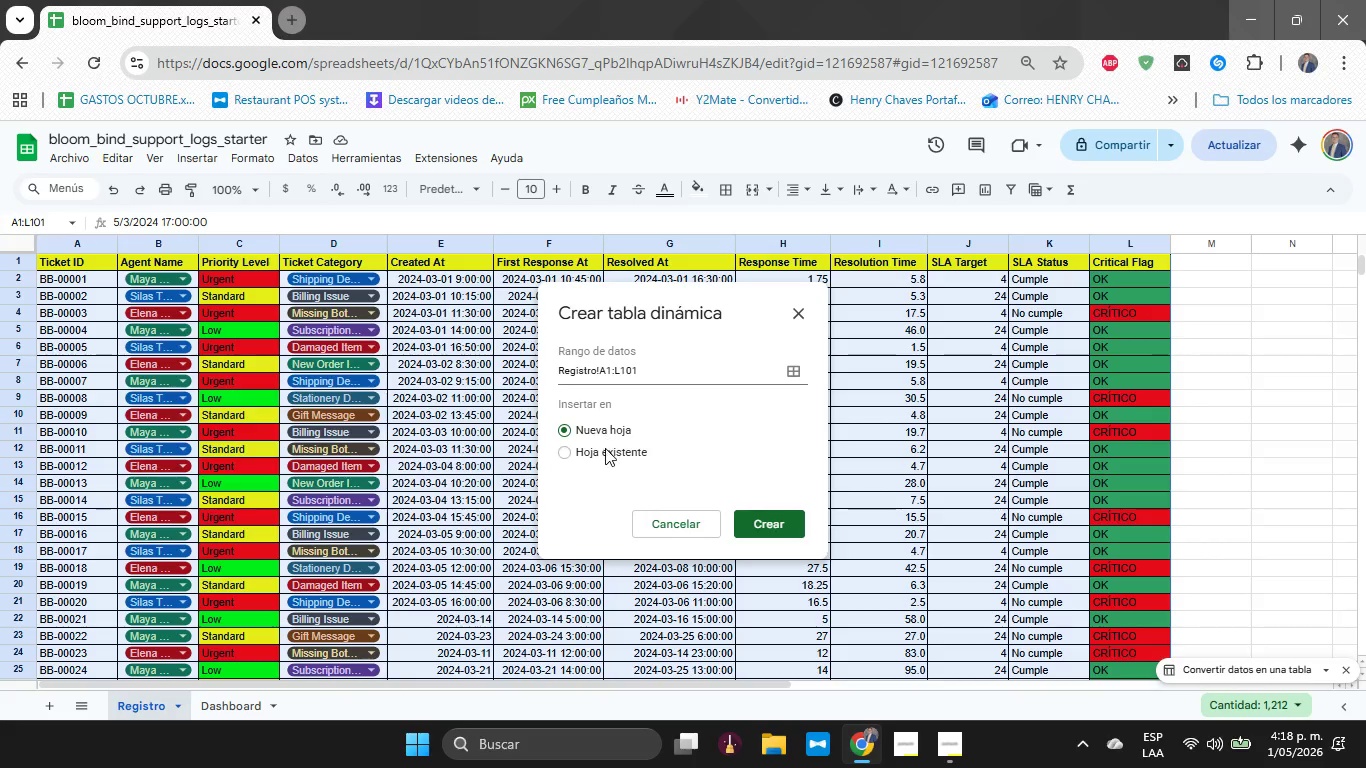 
left_click([605, 448])
 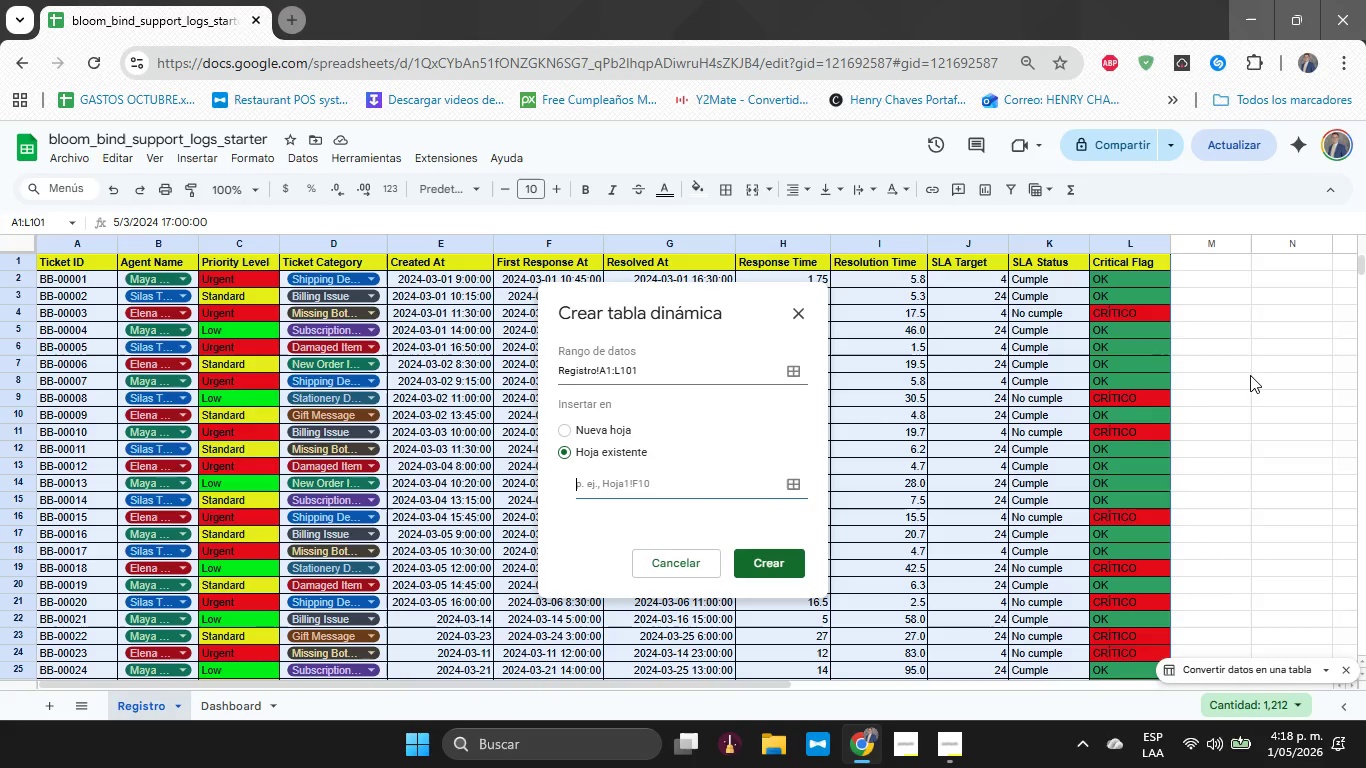 
left_click([1260, 354])
 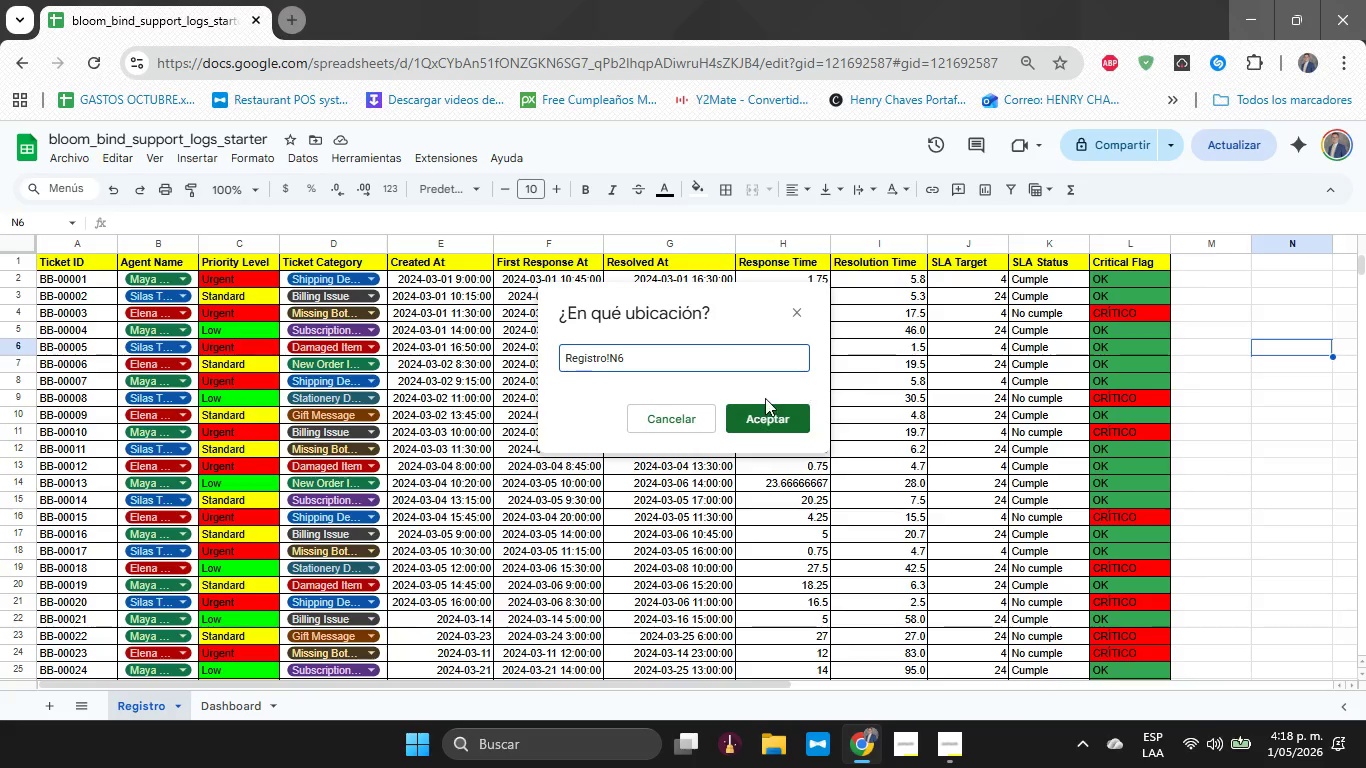 
left_click([761, 417])
 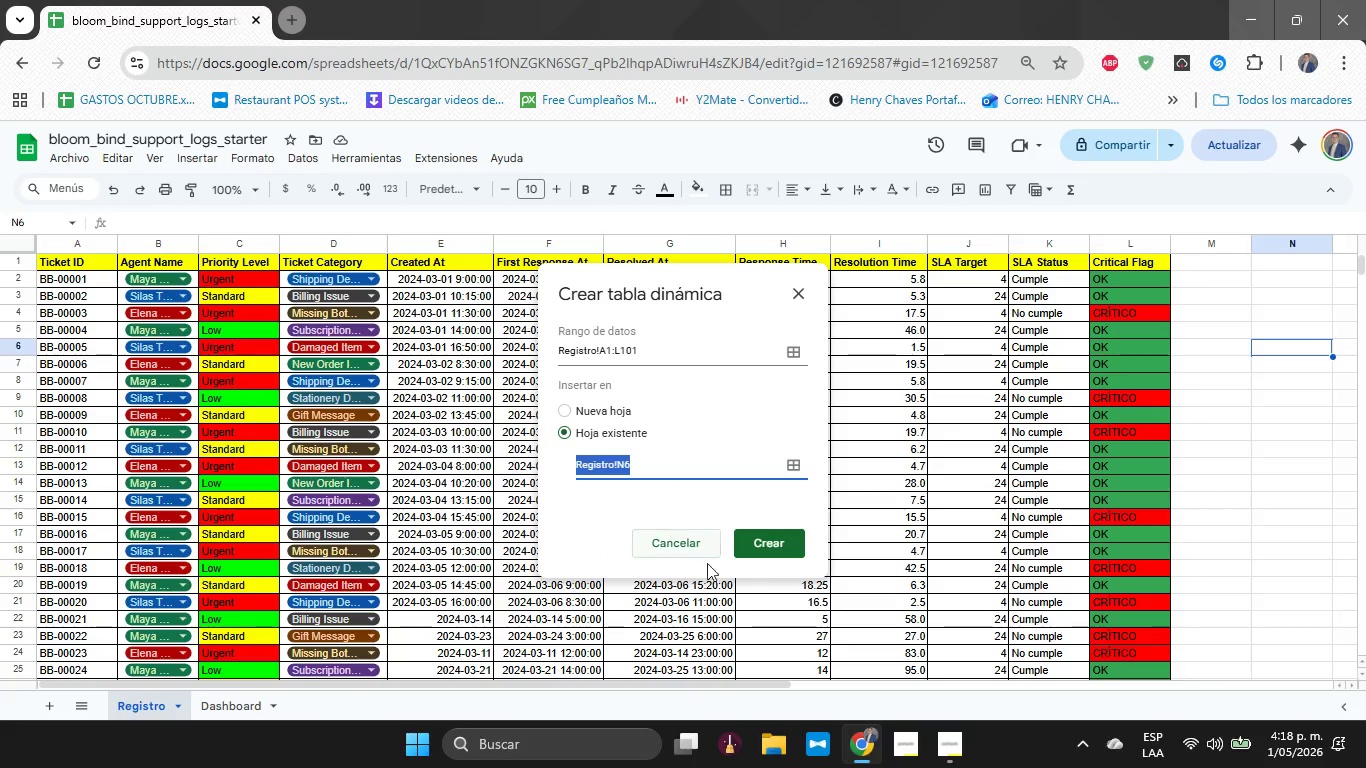 
left_click([766, 555])
 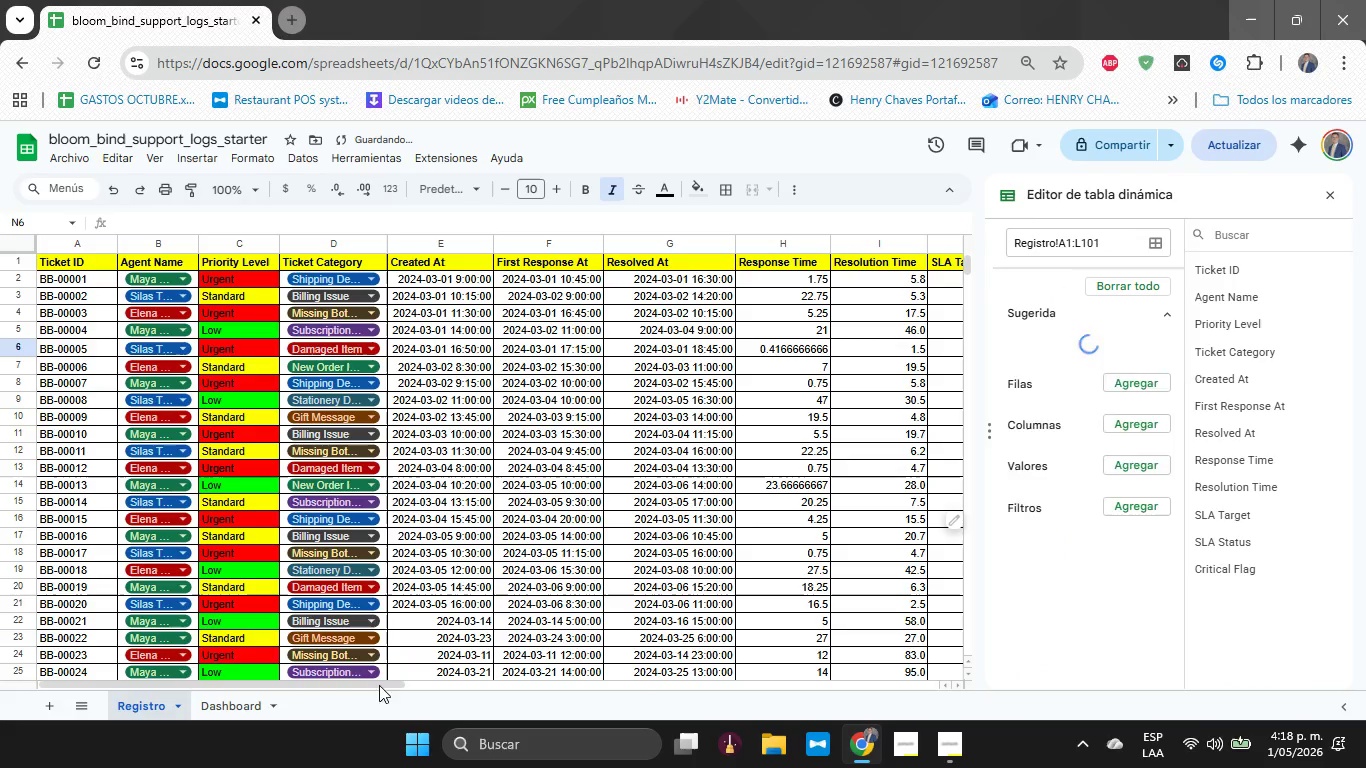 
left_click_drag(start_coordinate=[375, 683], to_coordinate=[784, 682])
 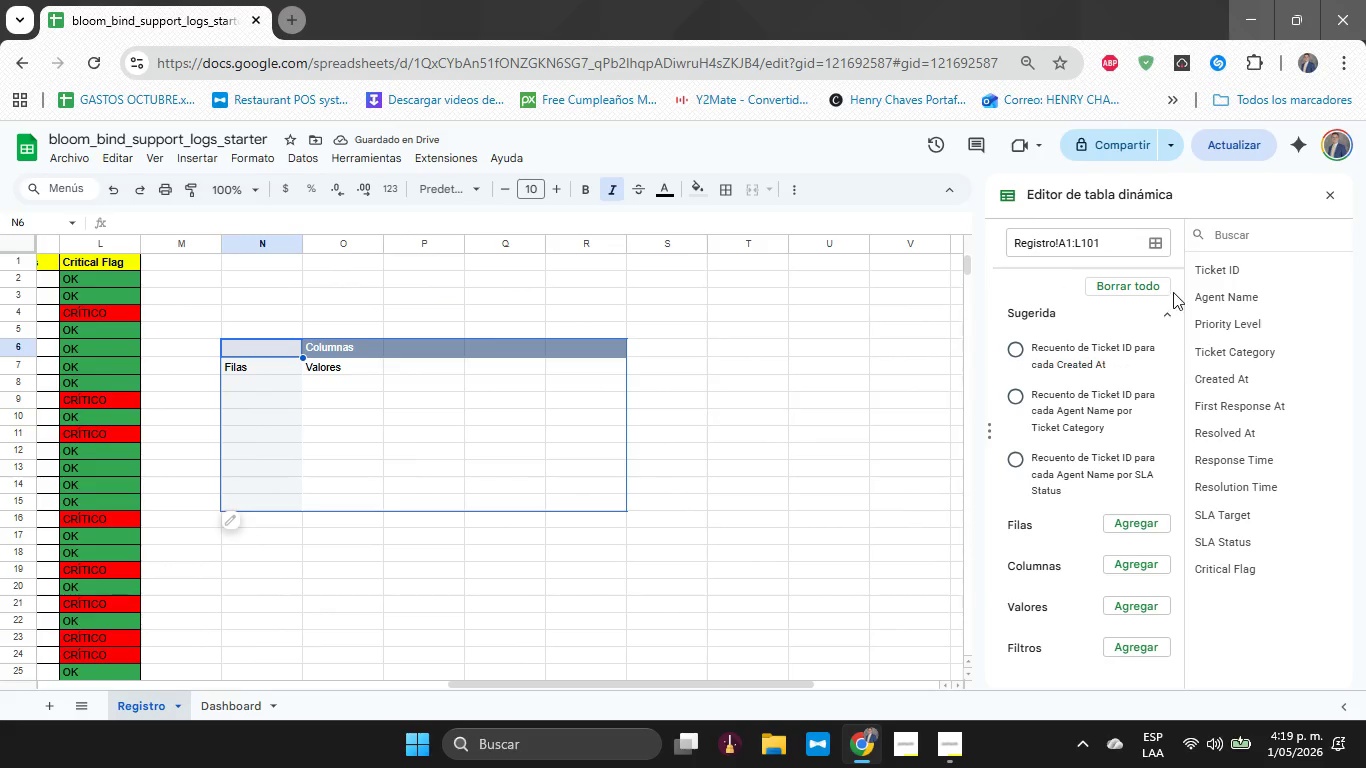 
left_click([1172, 323])
 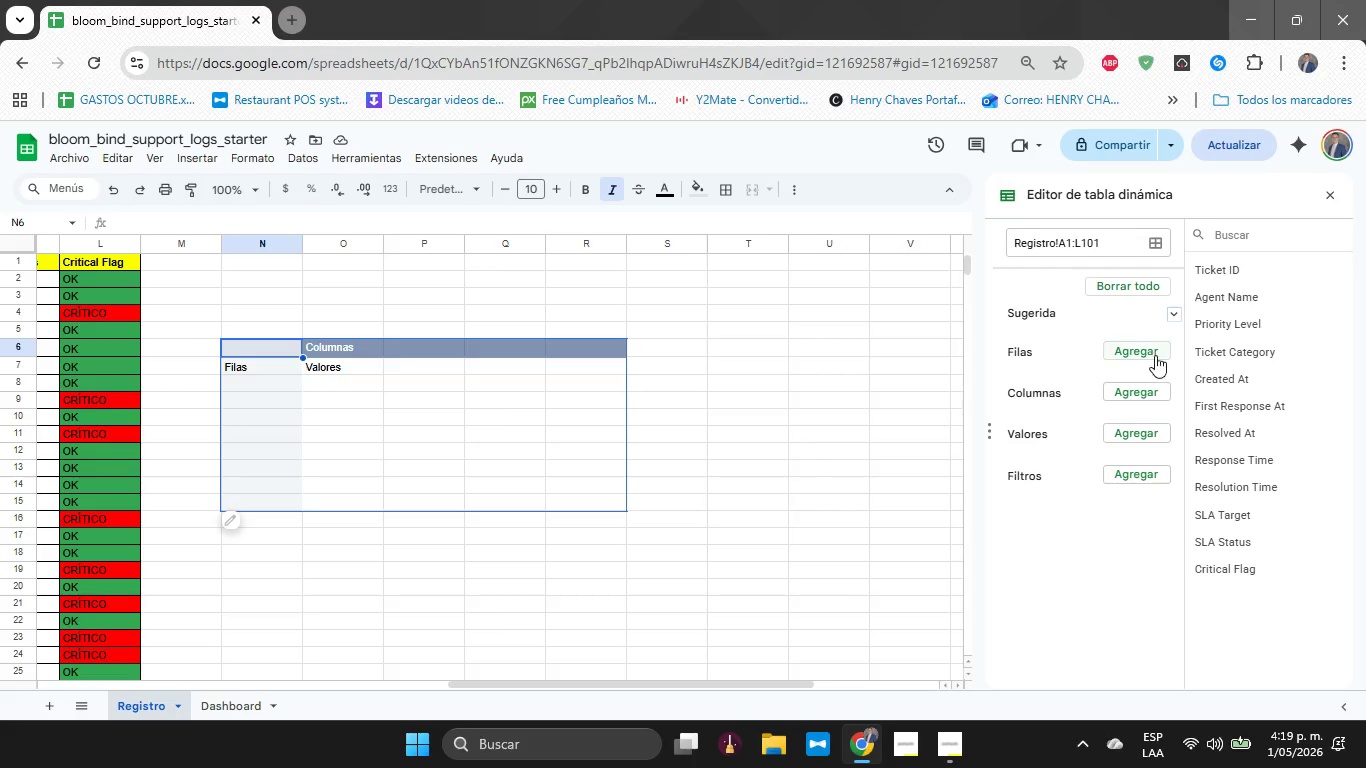 
left_click([1155, 355])
 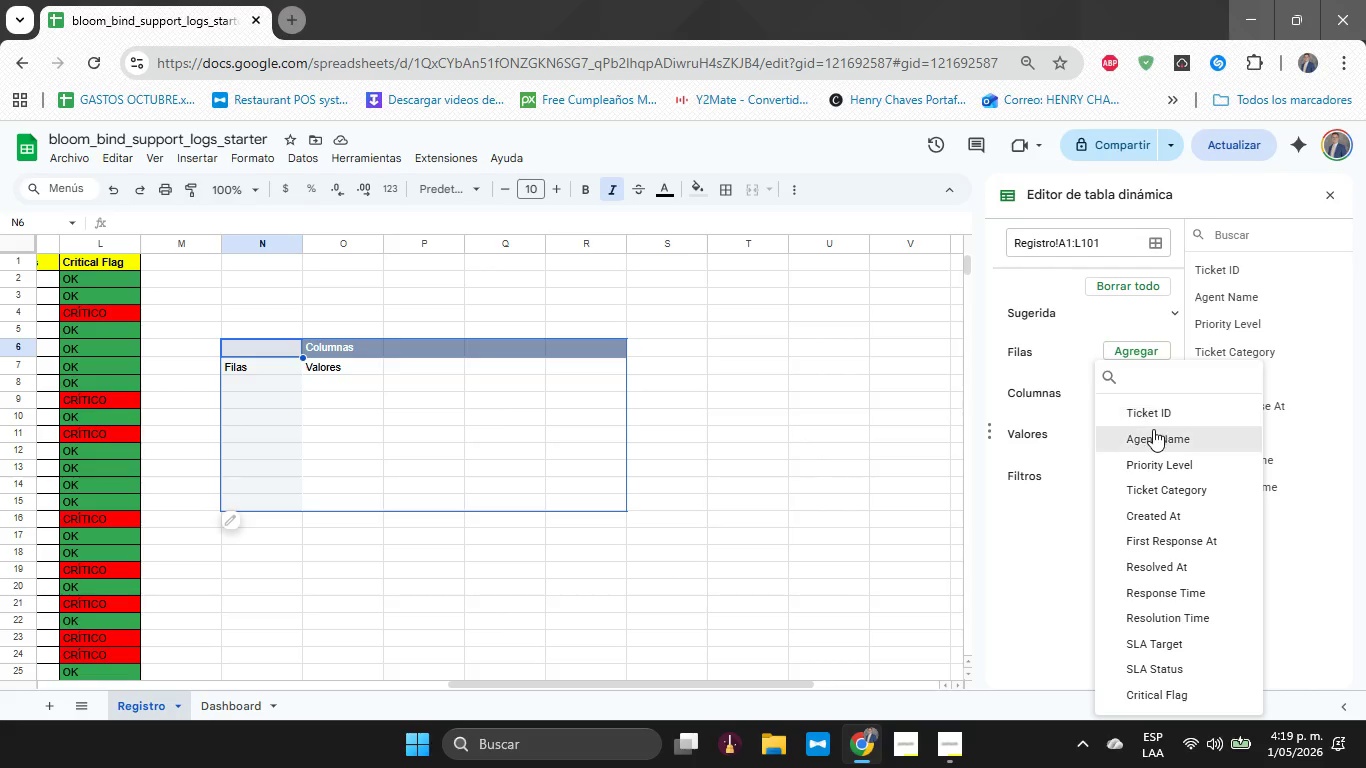 
left_click([1153, 429])
 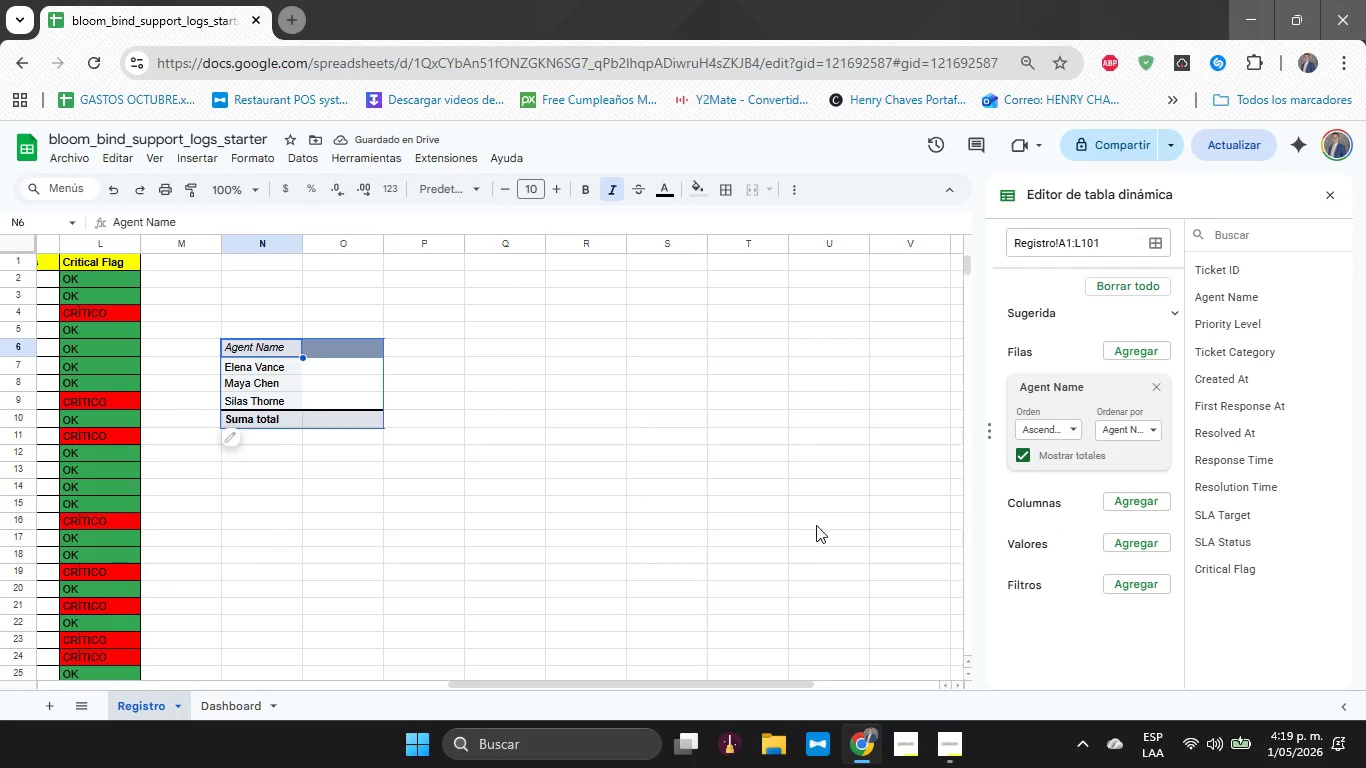 
left_click_drag(start_coordinate=[589, 685], to_coordinate=[111, 667])
 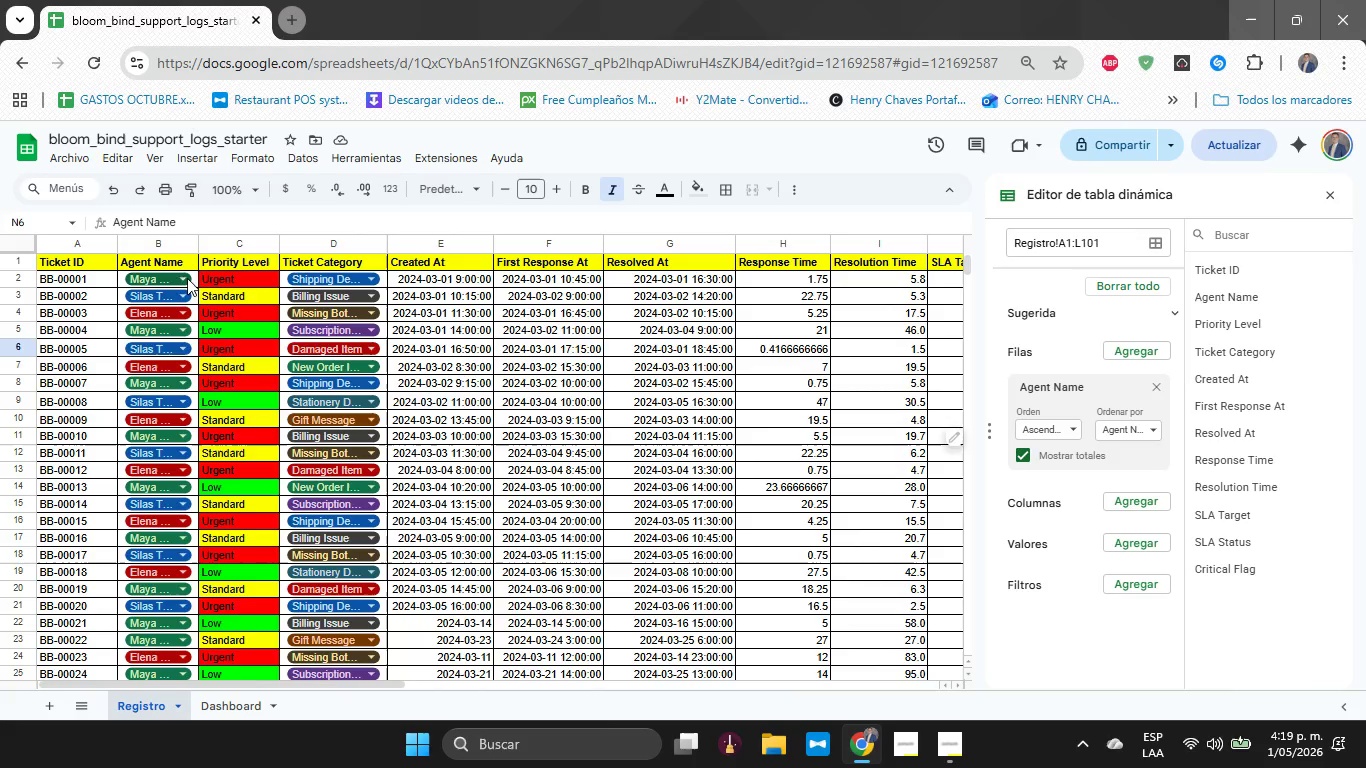 
left_click([181, 273])
 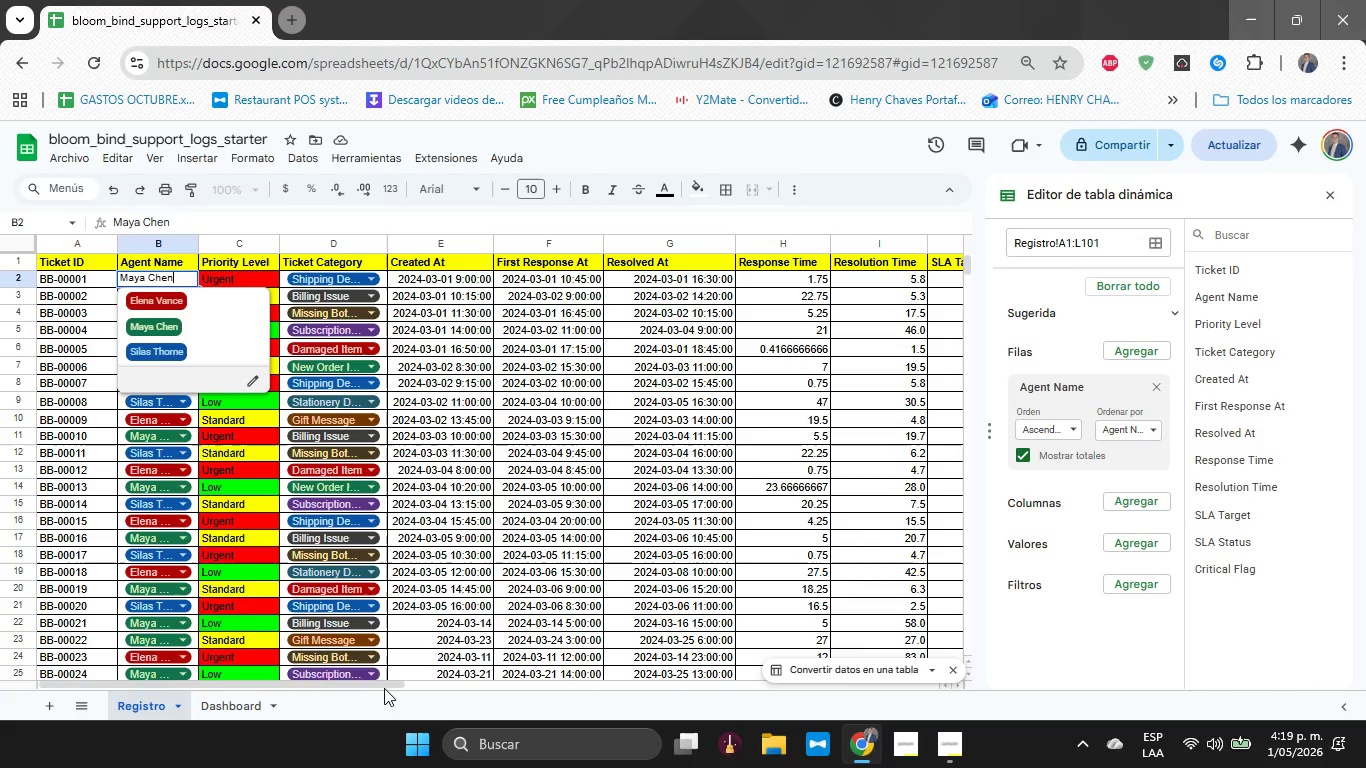 
left_click_drag(start_coordinate=[383, 686], to_coordinate=[750, 655])
 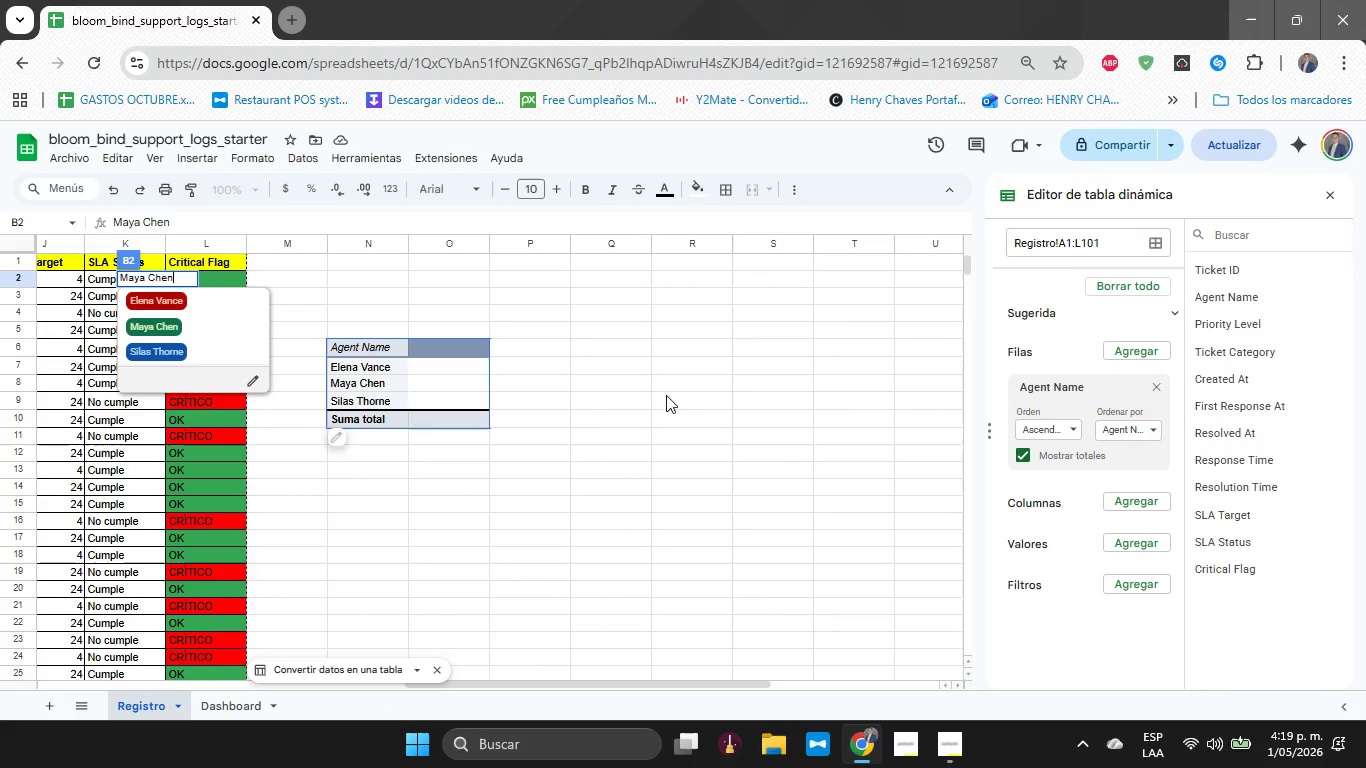 
left_click([339, 437])
 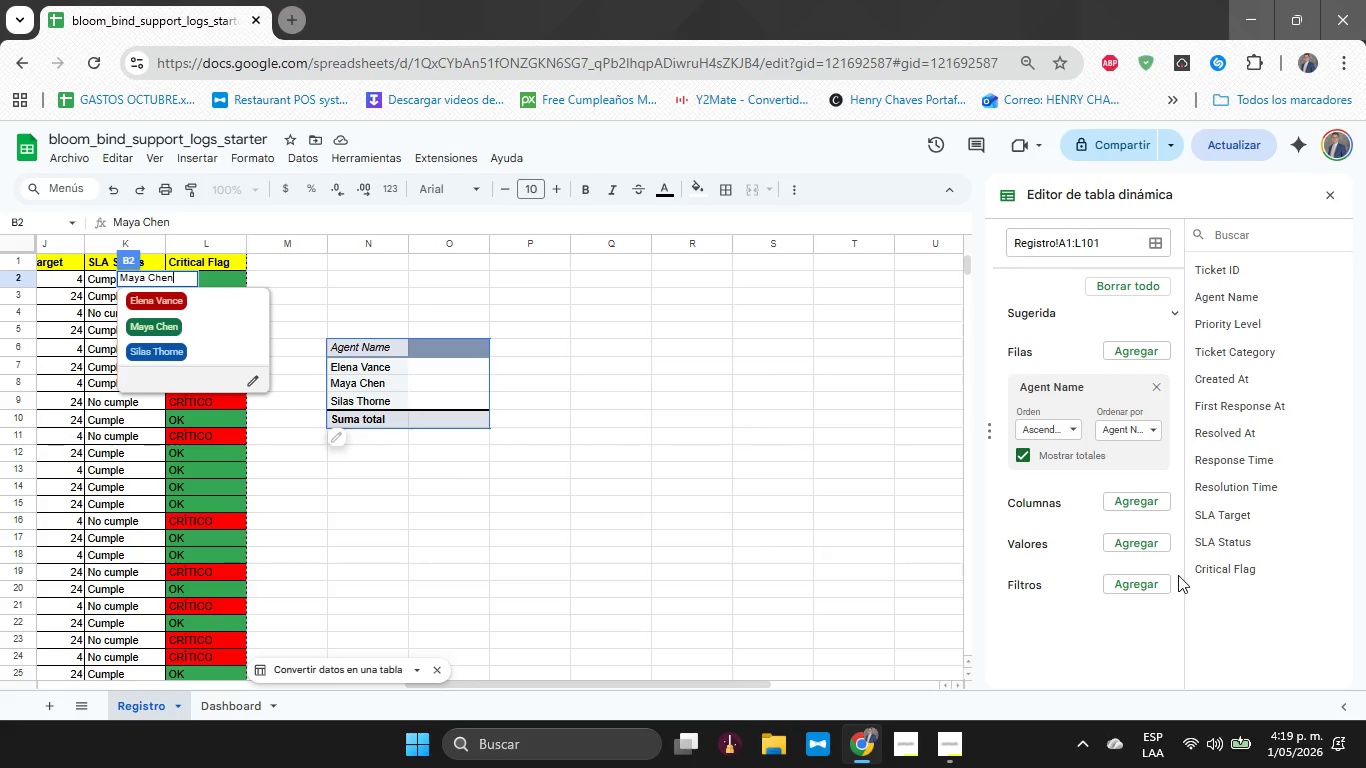 
left_click([1153, 552])
 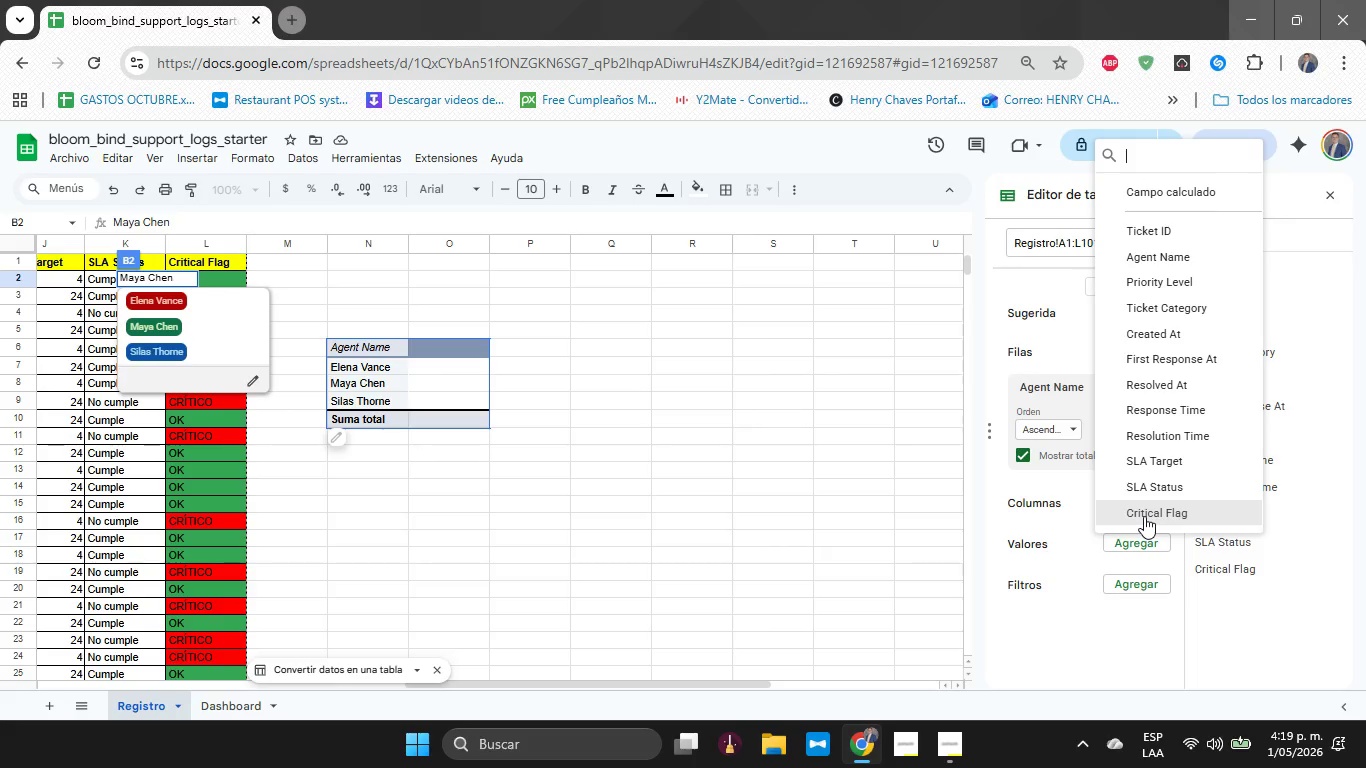 
wait(25.17)
 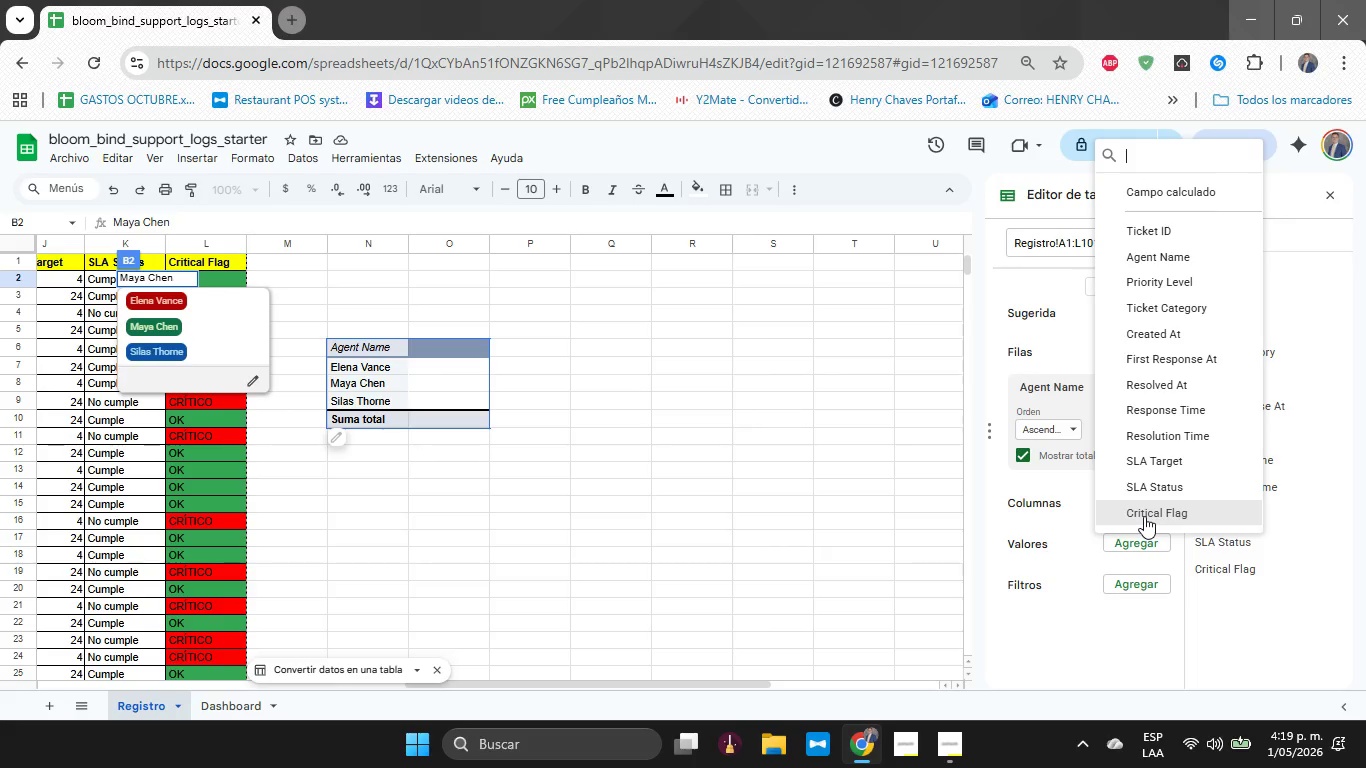 
left_click([1155, 417])
 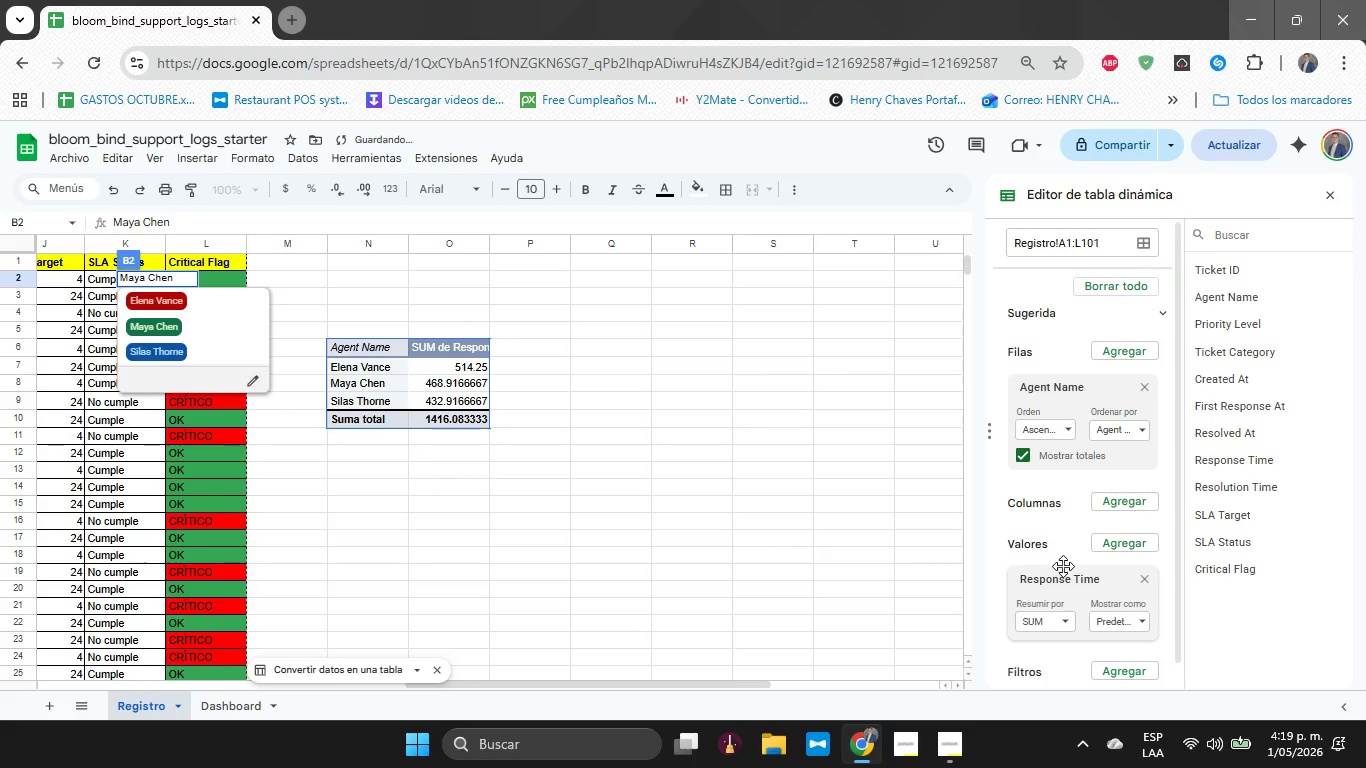 
scroll: coordinate [1062, 567], scroll_direction: down, amount: 1.0
 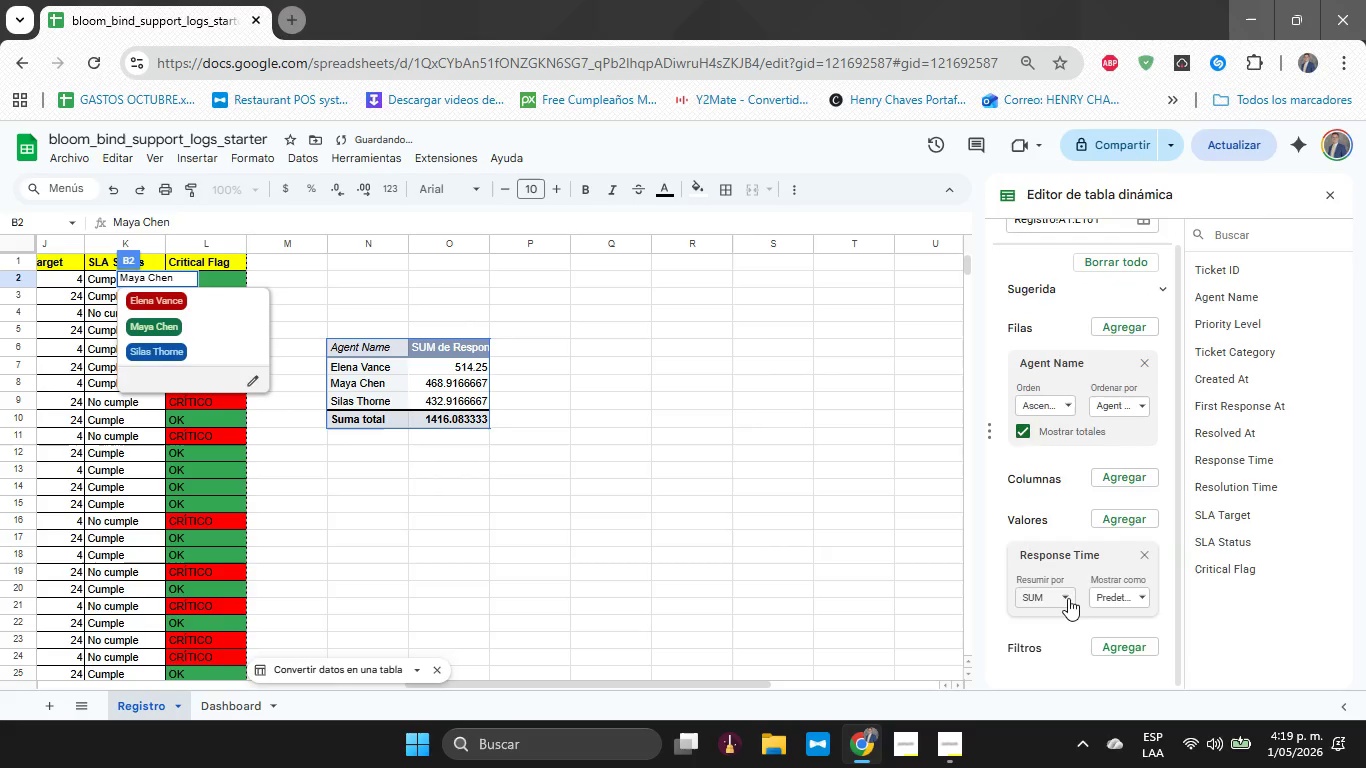 
left_click([1068, 598])
 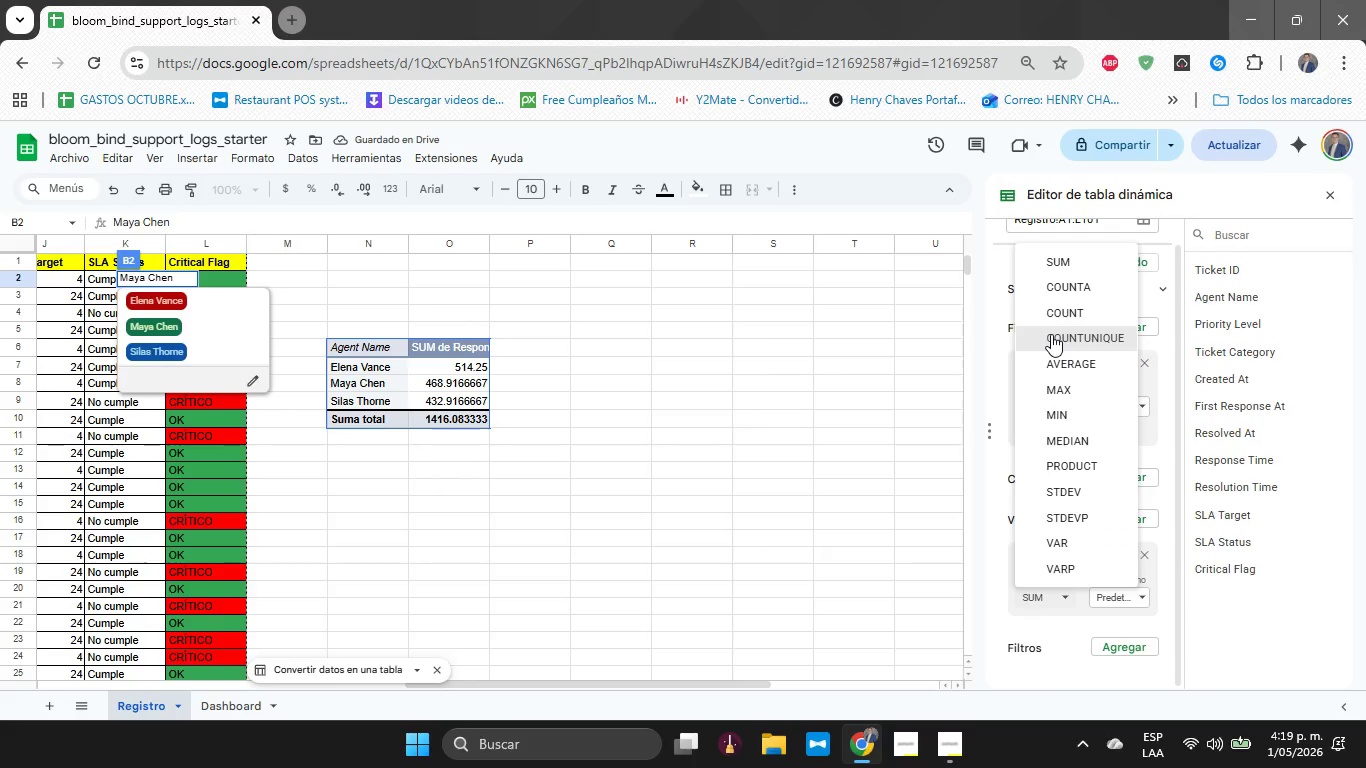 
left_click([1050, 352])
 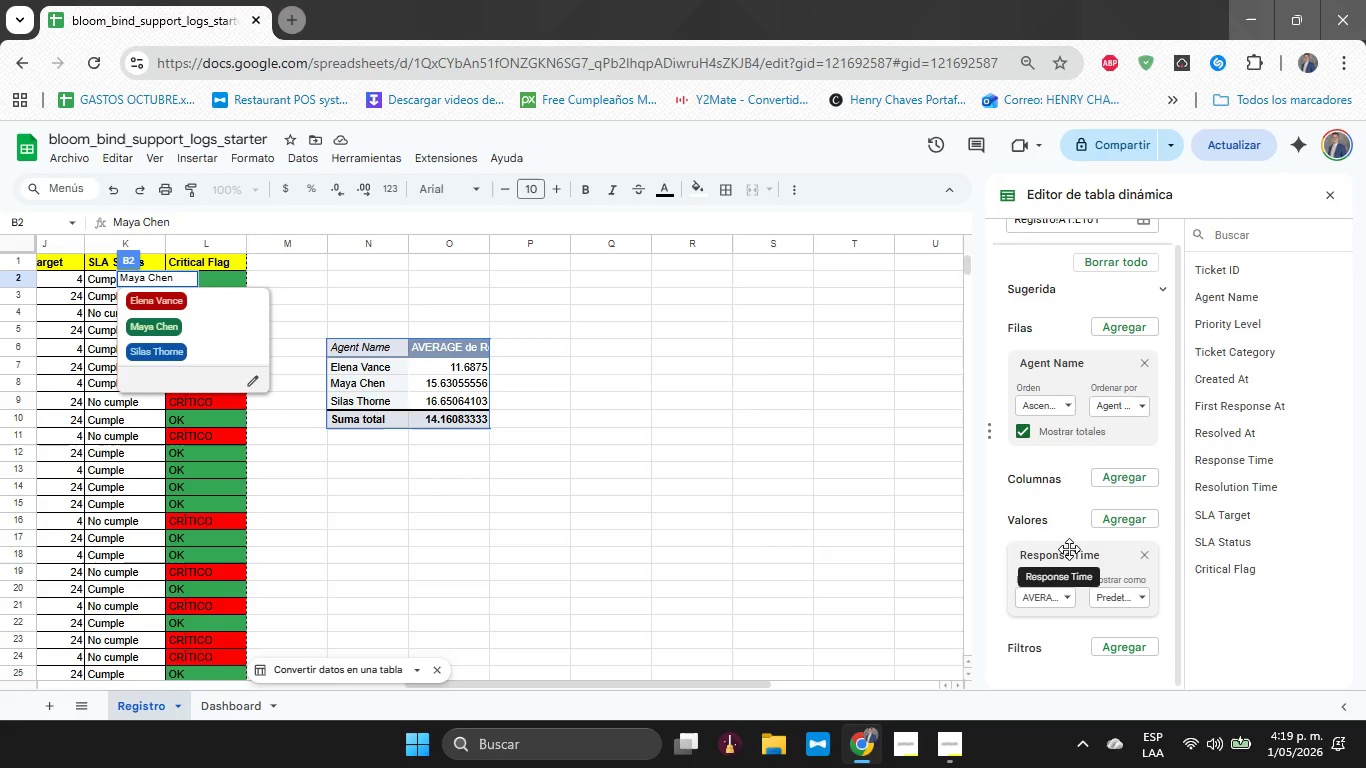 
wait(7.23)
 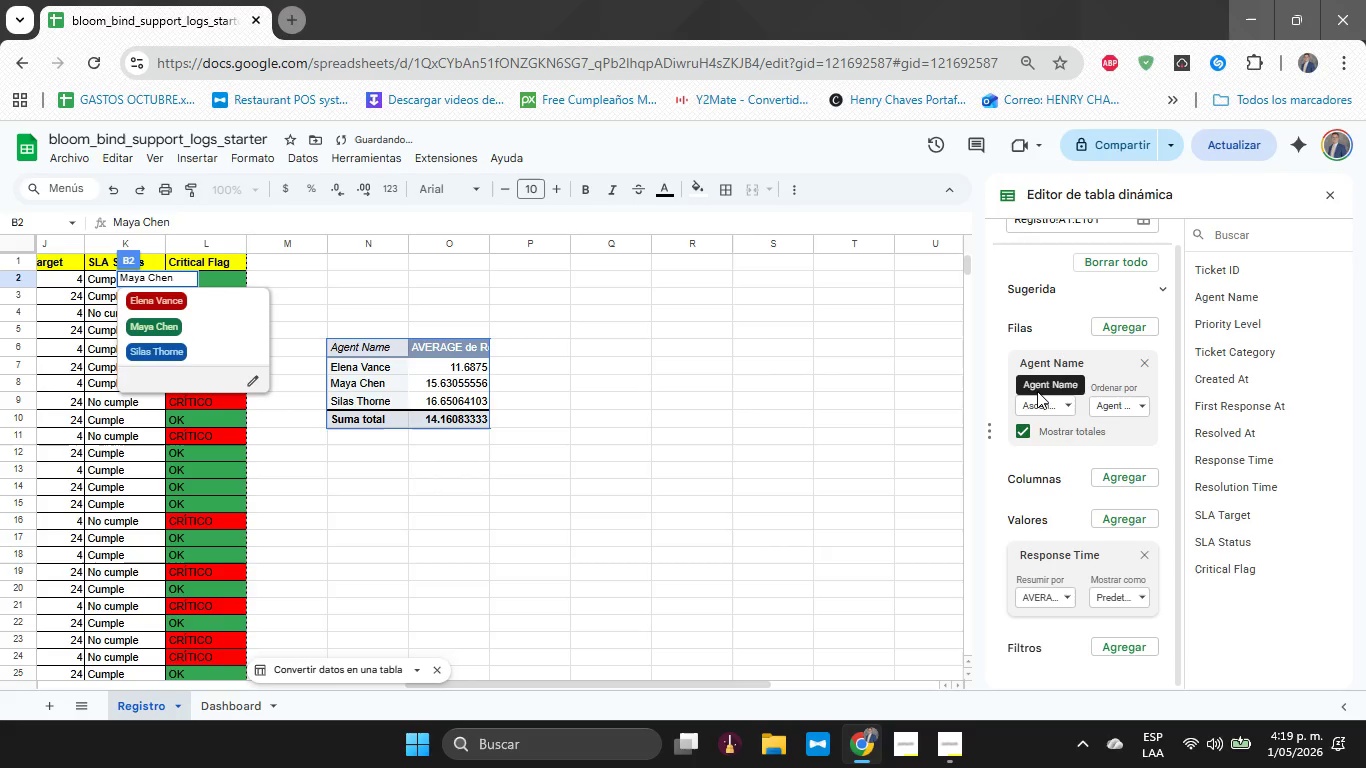 
left_click([1131, 525])
 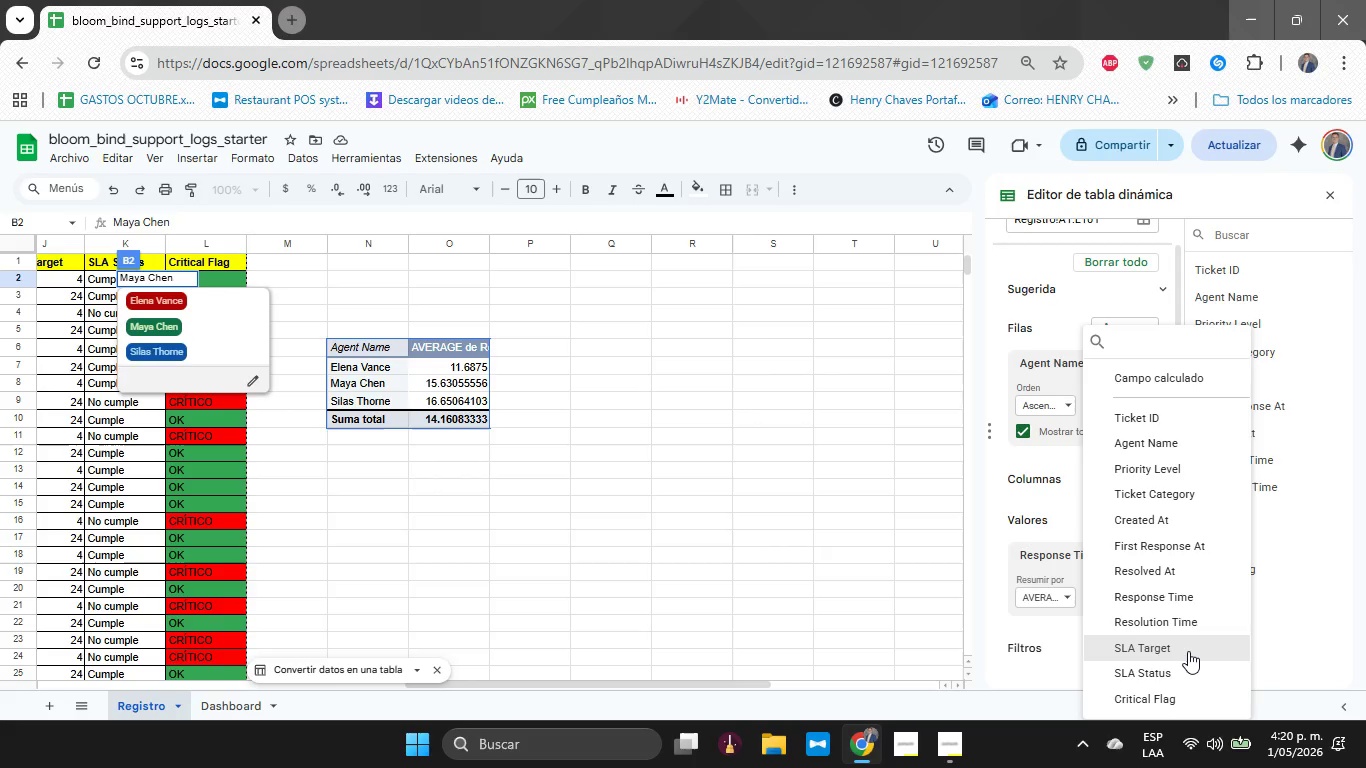 
wait(6.59)
 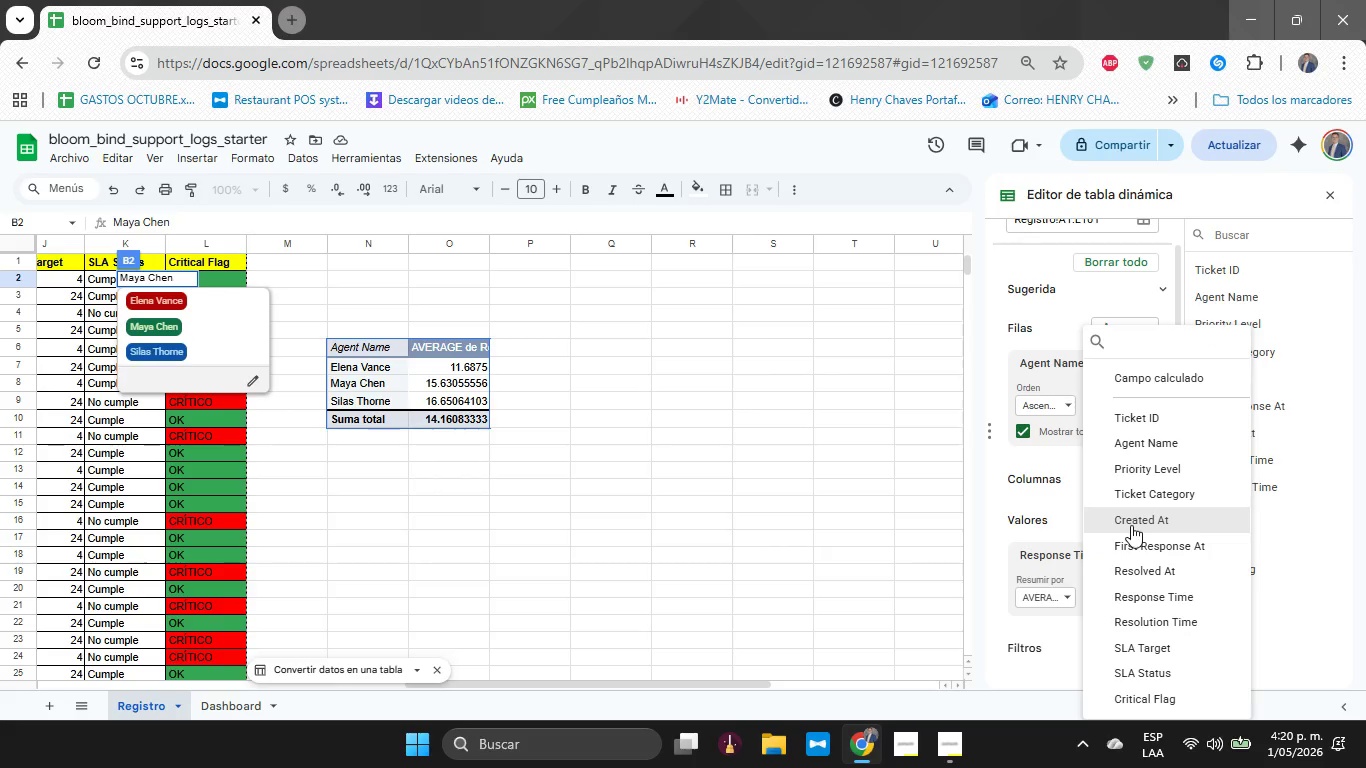 
left_click_drag(start_coordinate=[652, 681], to_coordinate=[540, 681])
 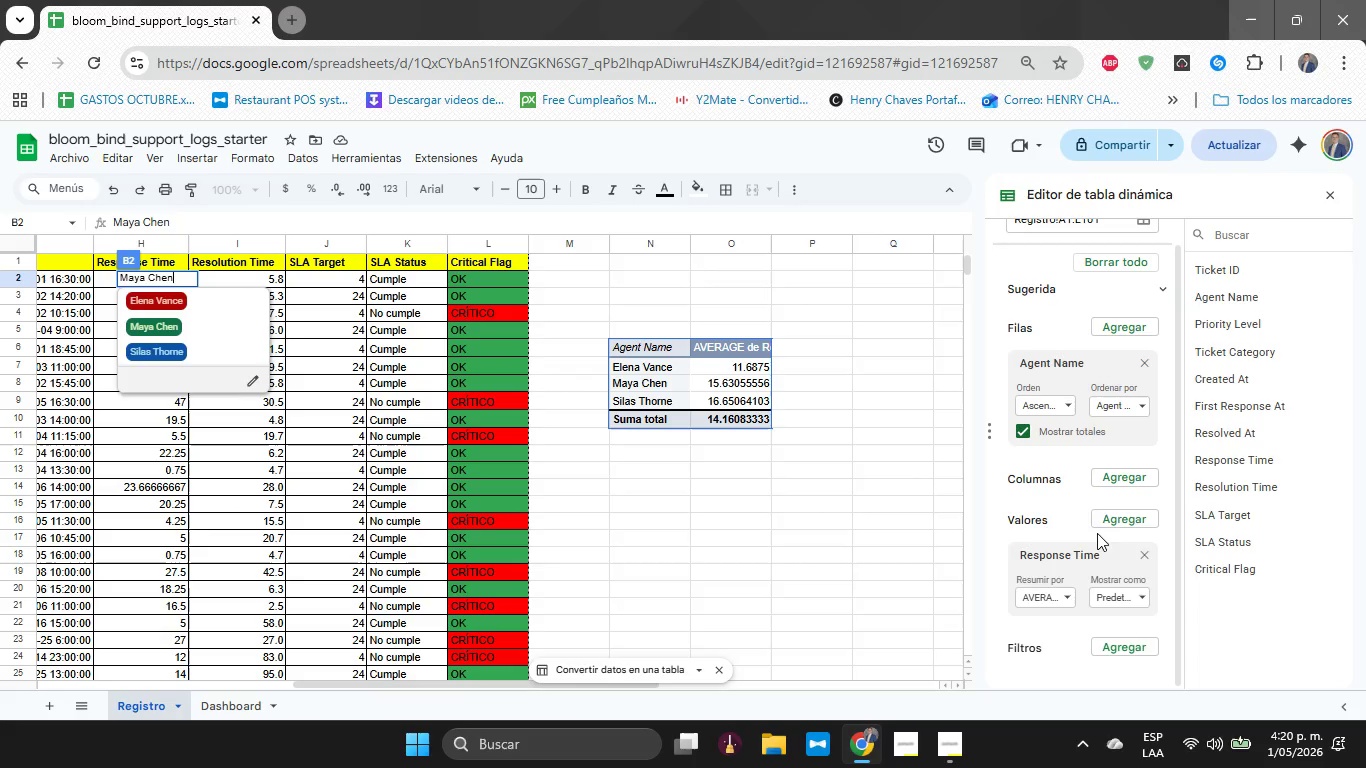 
left_click([1106, 517])
 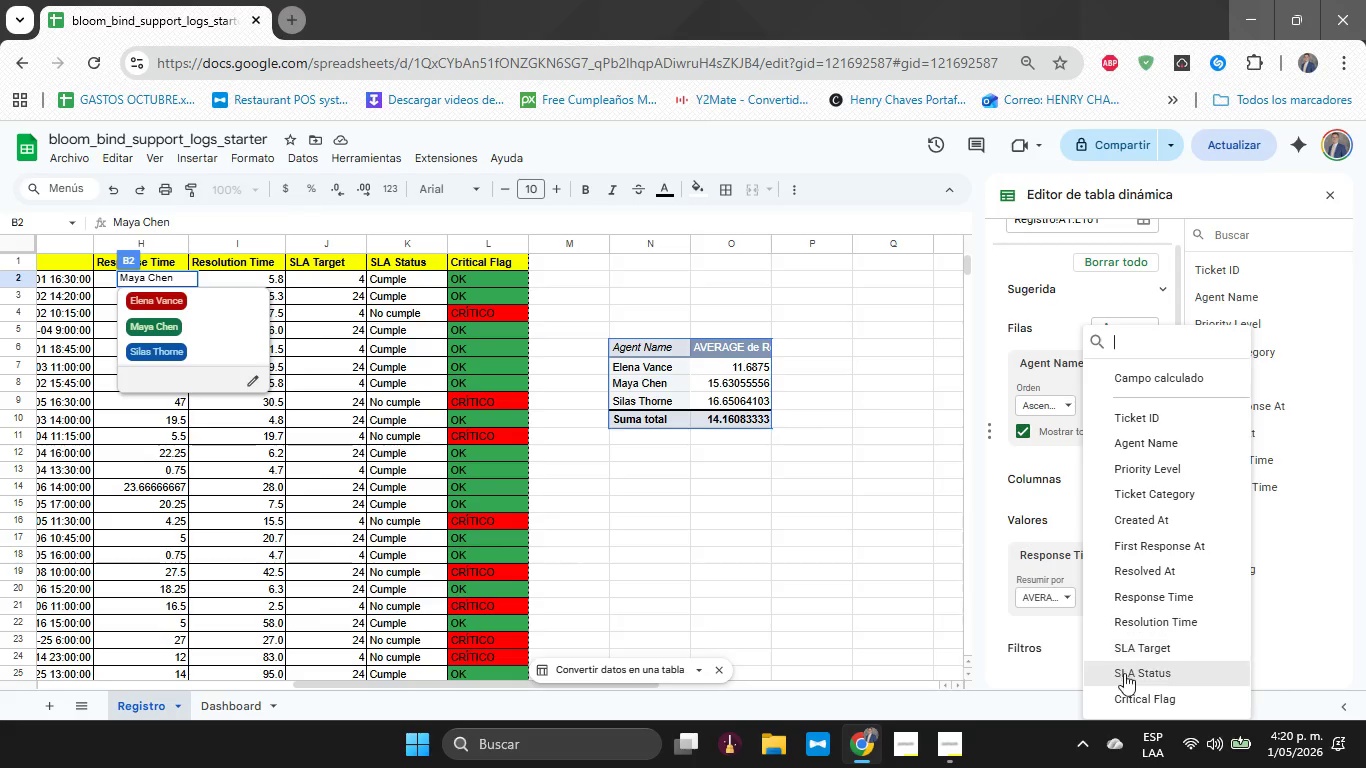 
left_click([1124, 673])
 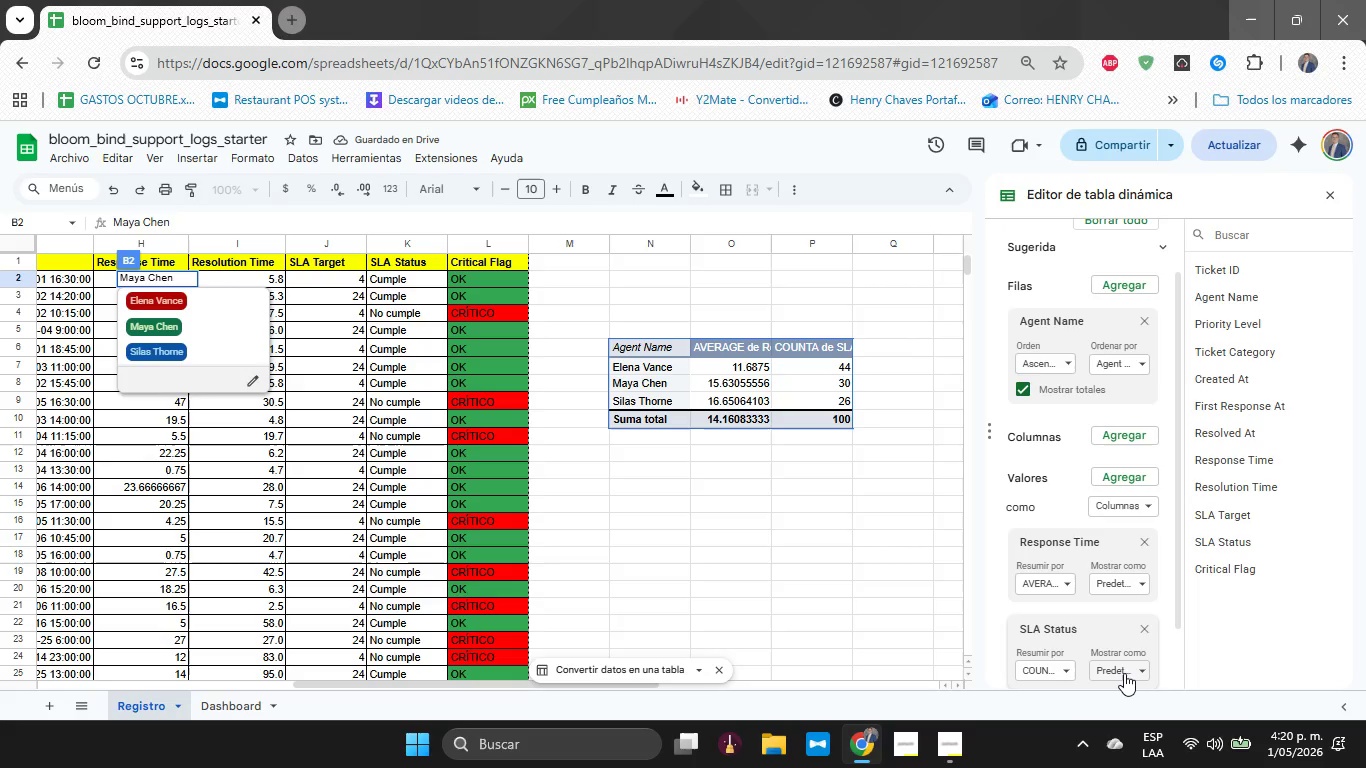 
wait(5.22)
 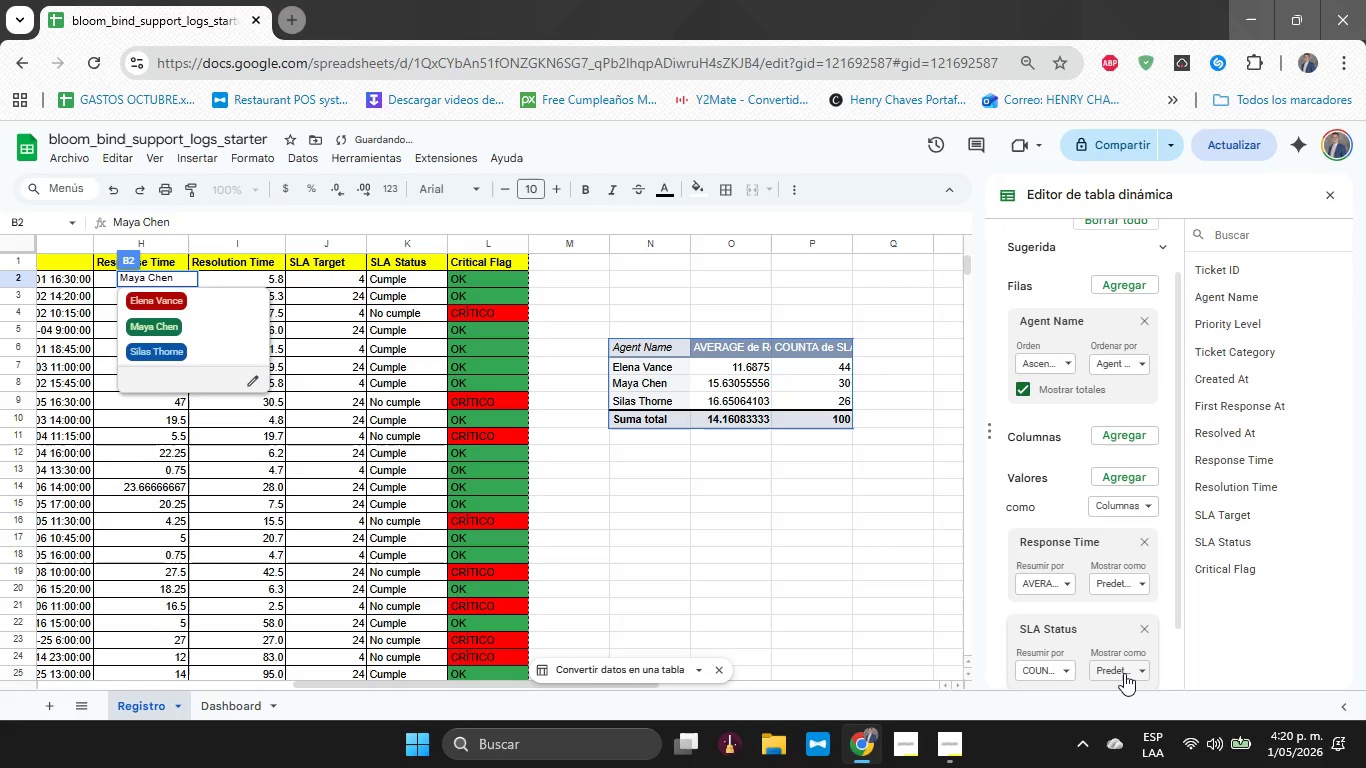 
left_click([1325, 196])
 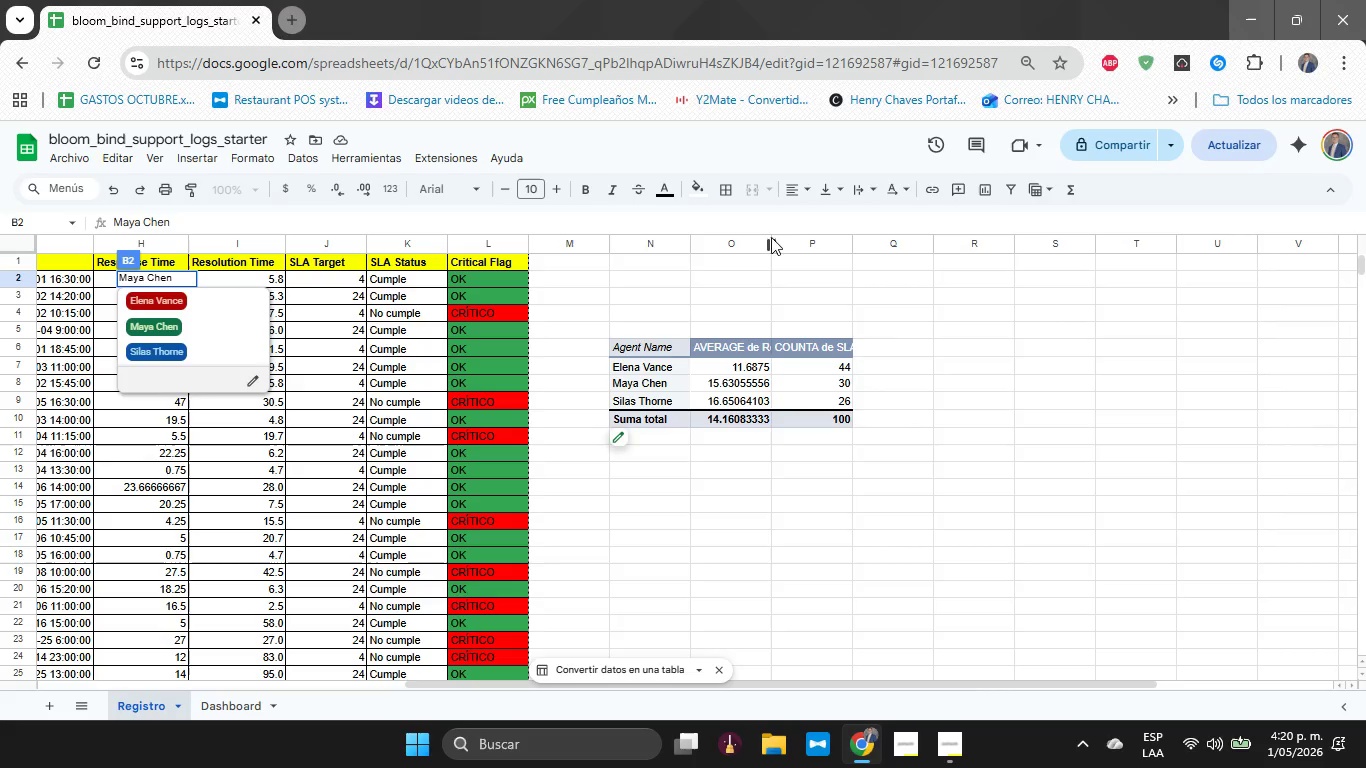 
left_click_drag(start_coordinate=[771, 241], to_coordinate=[805, 247])
 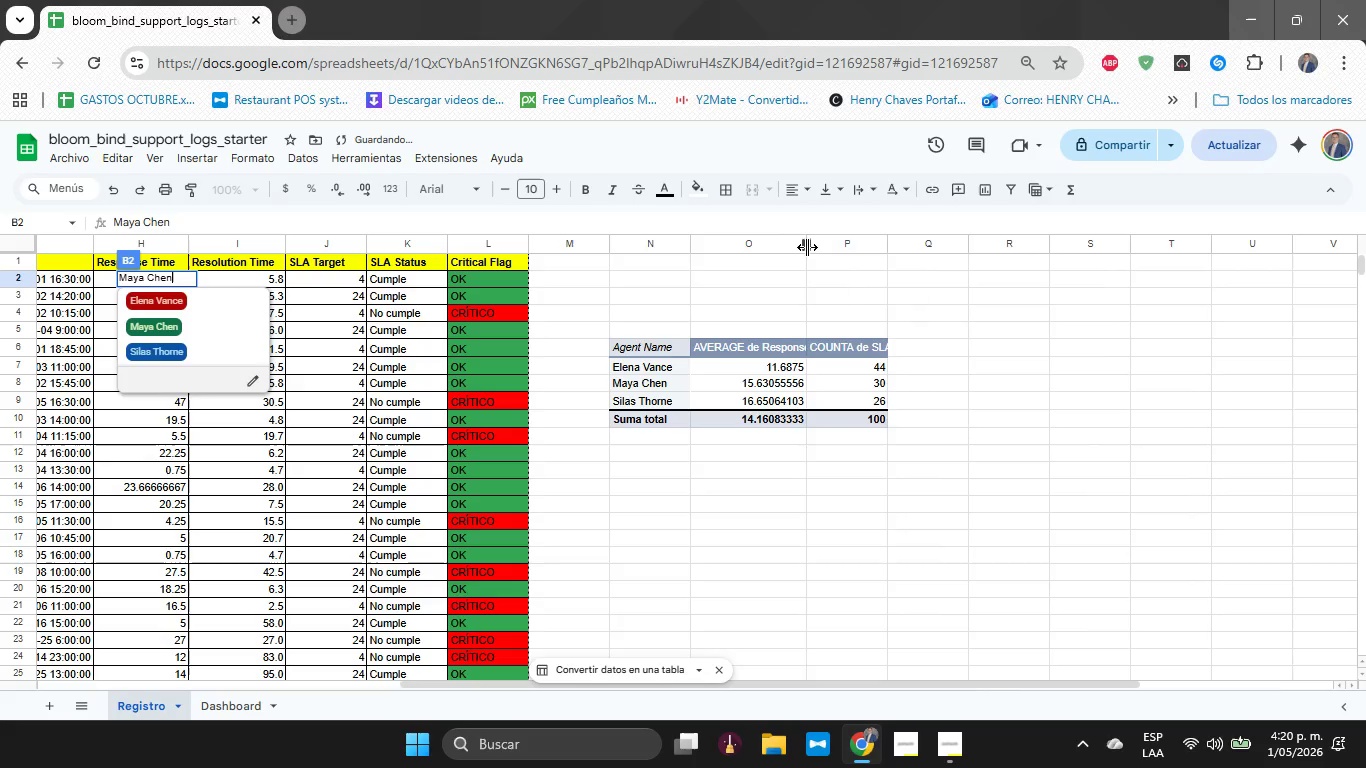 
left_click_drag(start_coordinate=[805, 247], to_coordinate=[835, 246])
 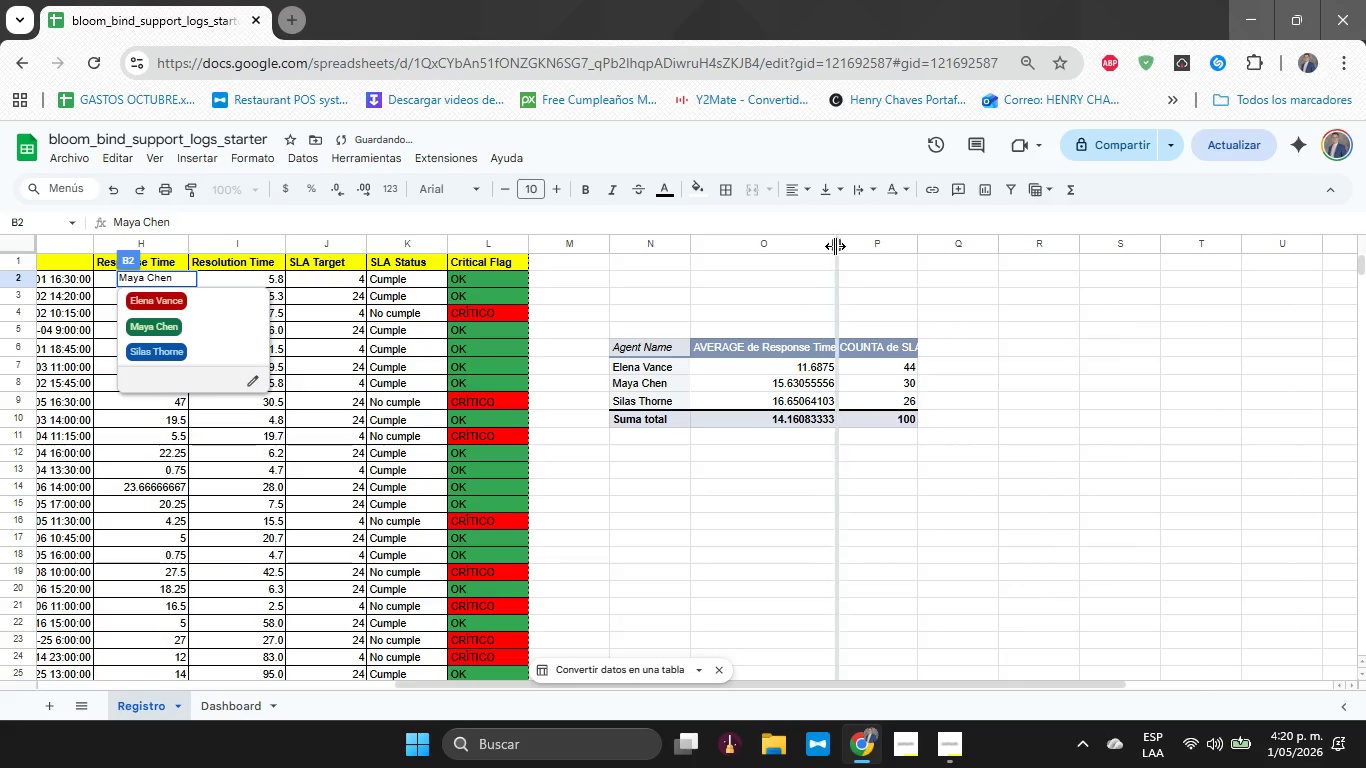 
left_click_drag(start_coordinate=[835, 246], to_coordinate=[850, 246])
 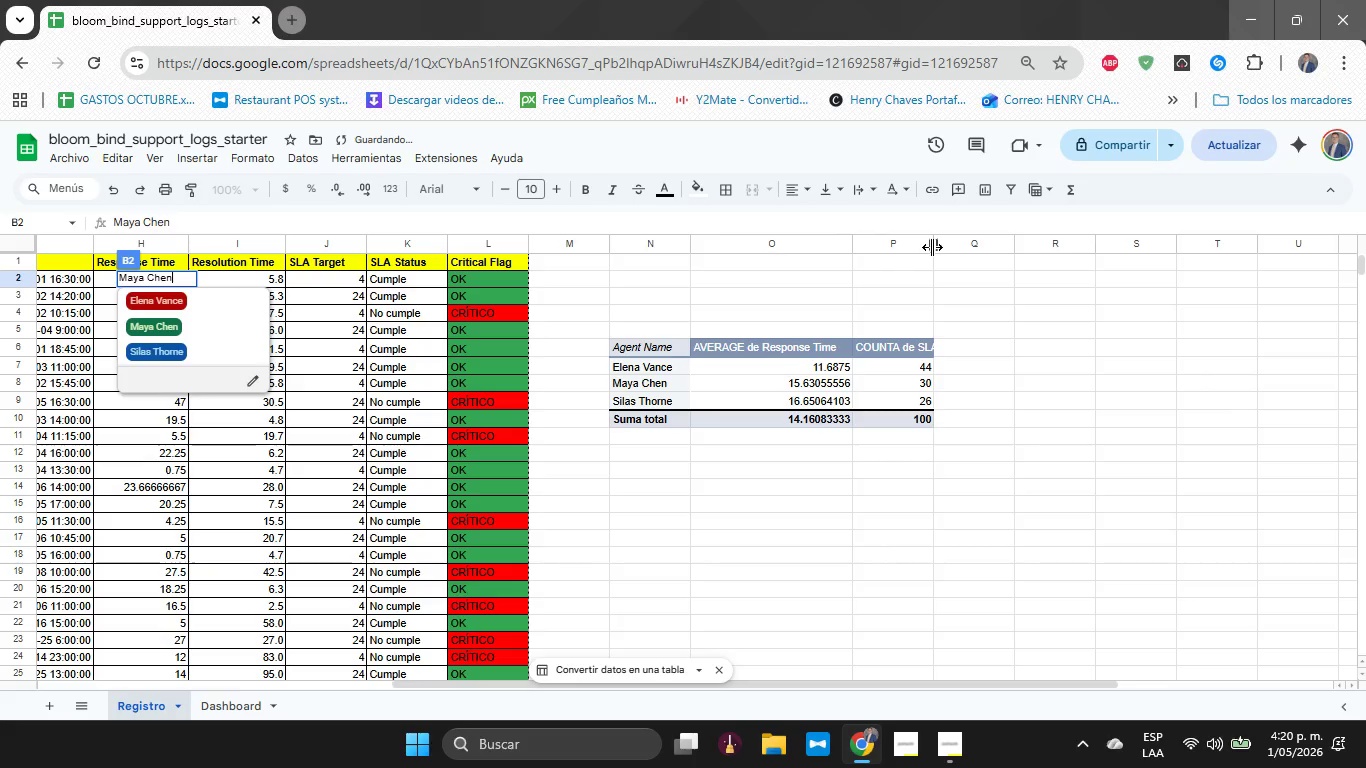 
left_click_drag(start_coordinate=[932, 247], to_coordinate=[986, 242])
 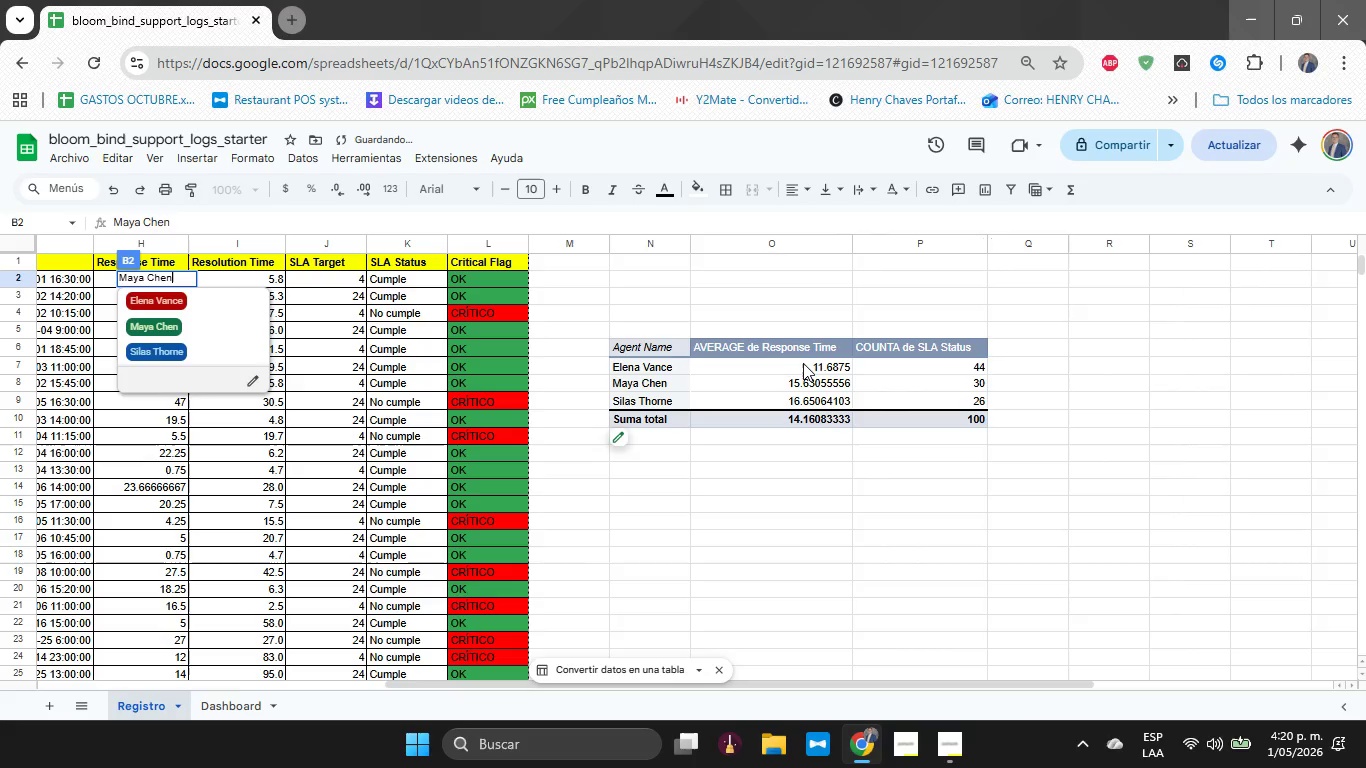 
left_click_drag(start_coordinate=[803, 363], to_coordinate=[801, 414])
 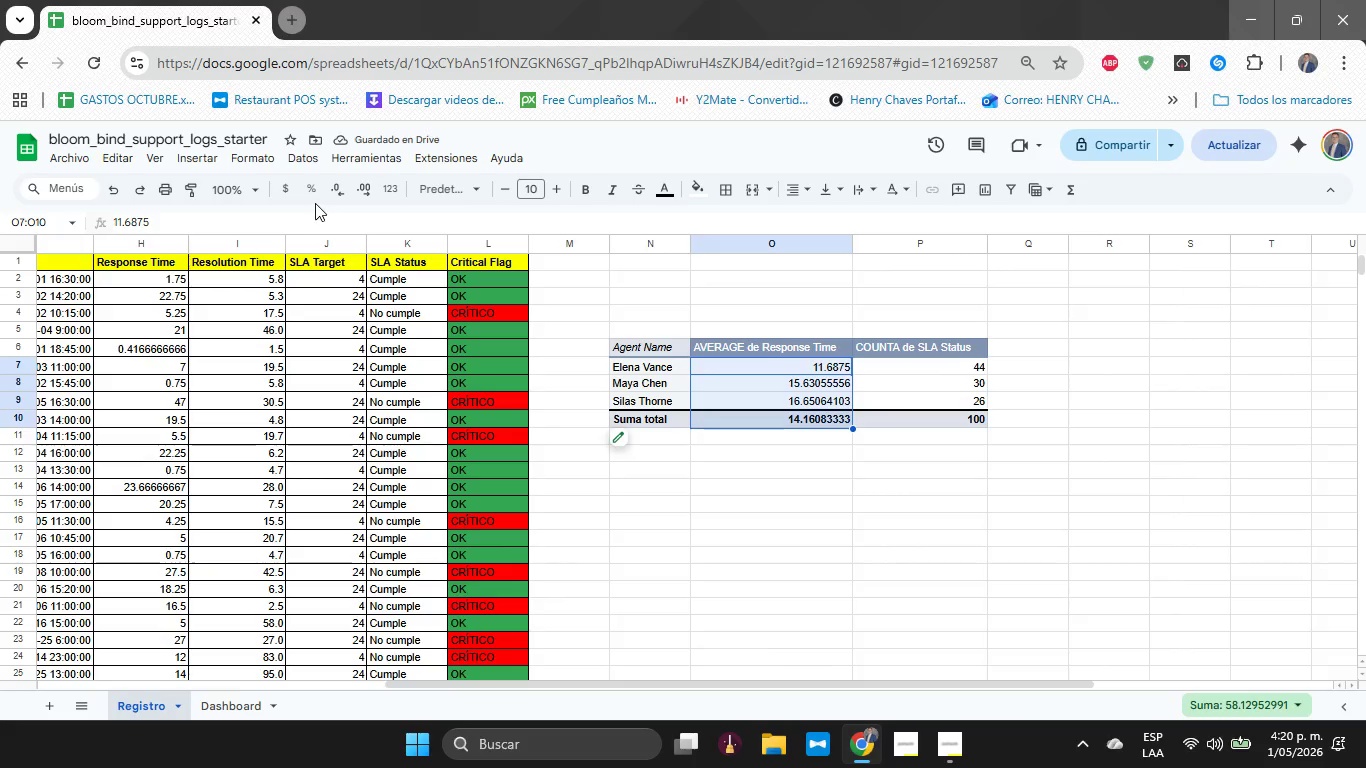 
left_click([312, 195])
 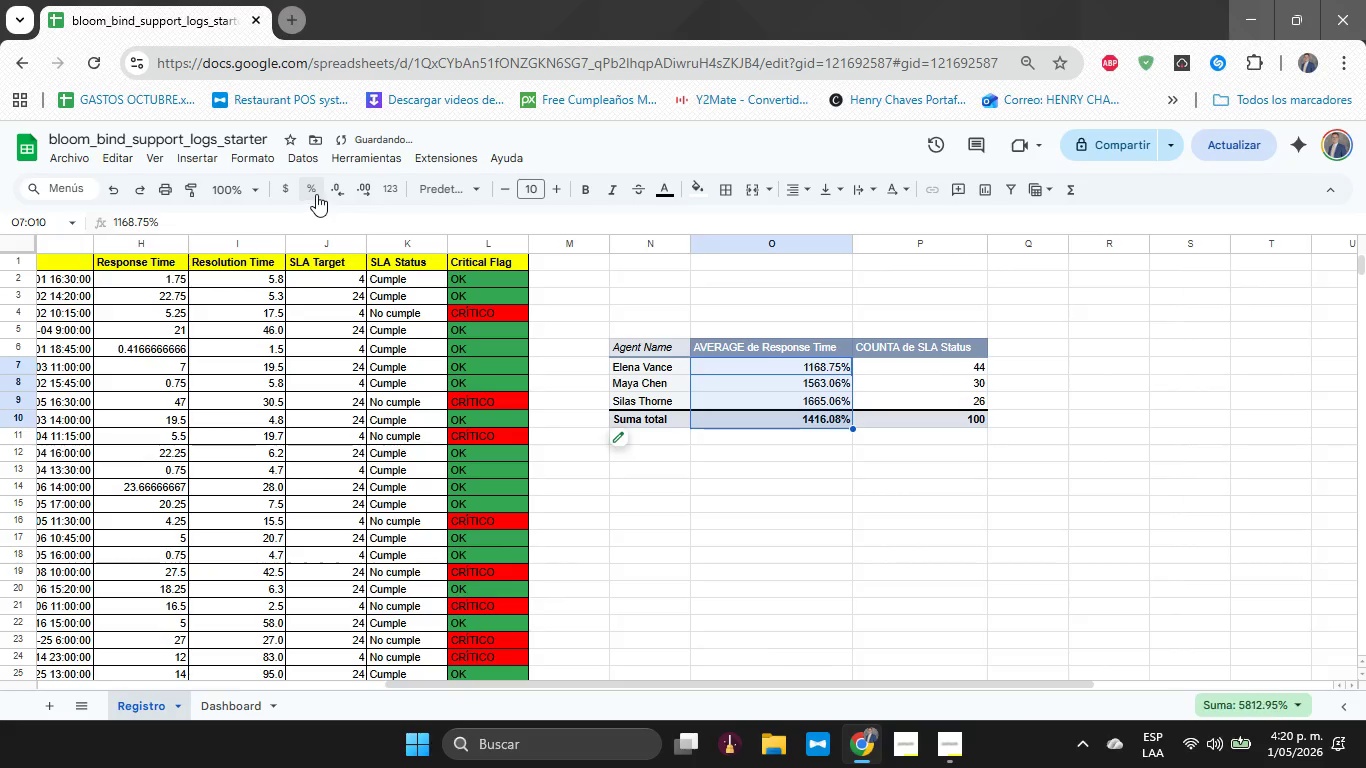 
mouse_move([315, 172])
 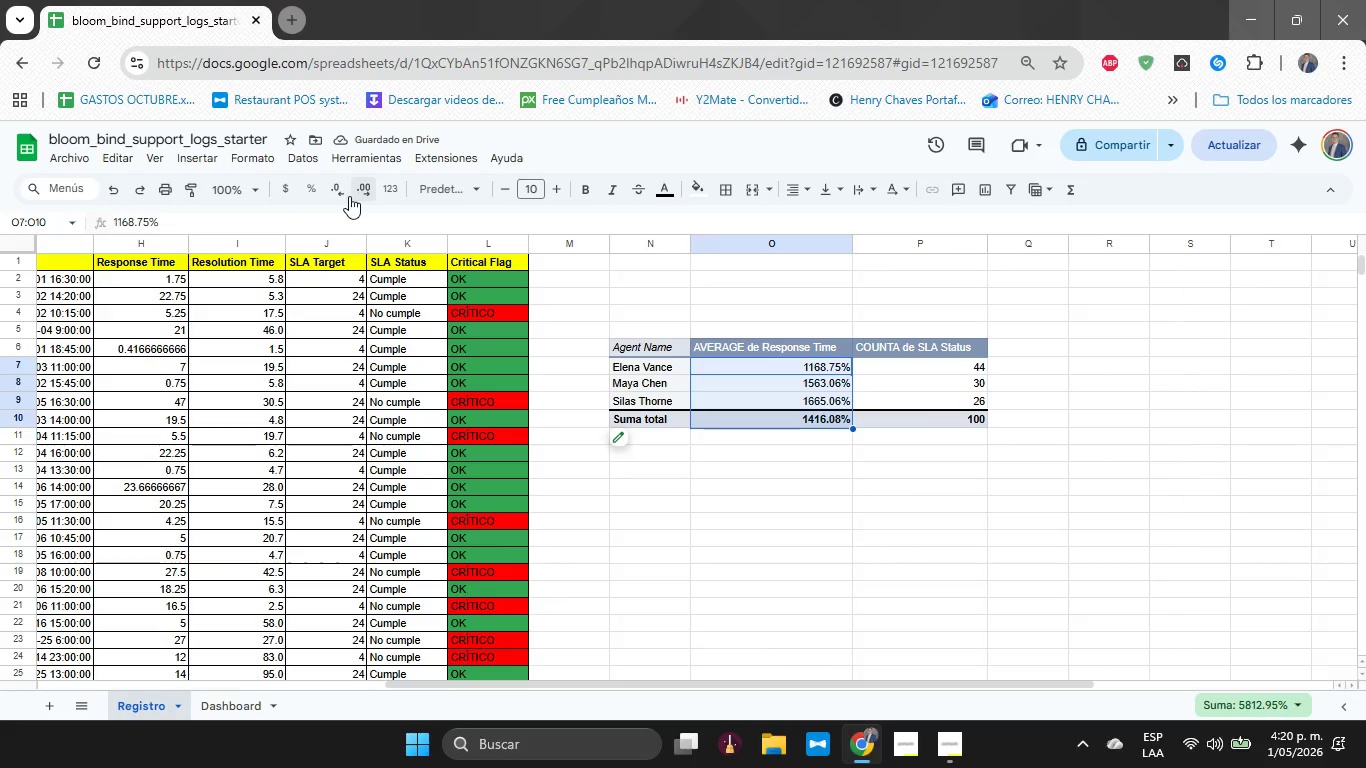 
double_click([337, 194])
 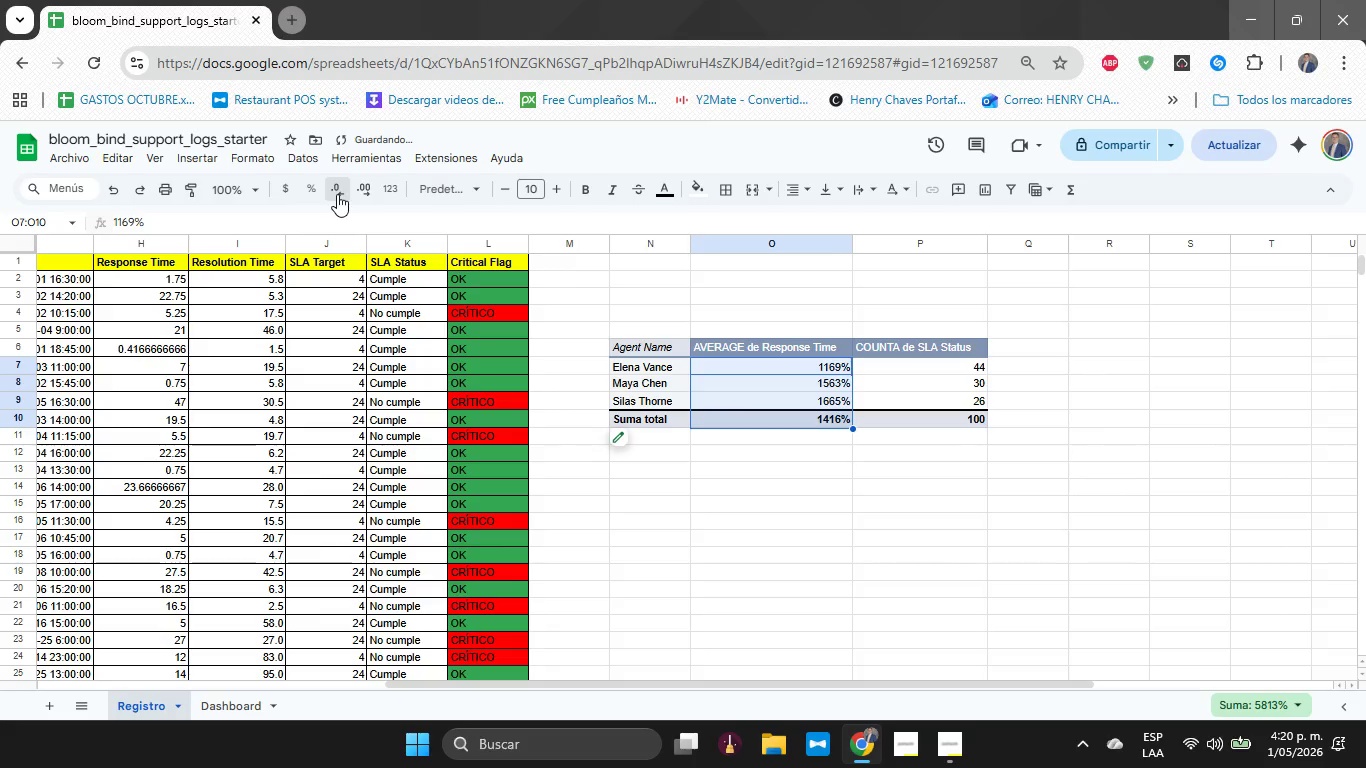 
double_click([337, 194])
 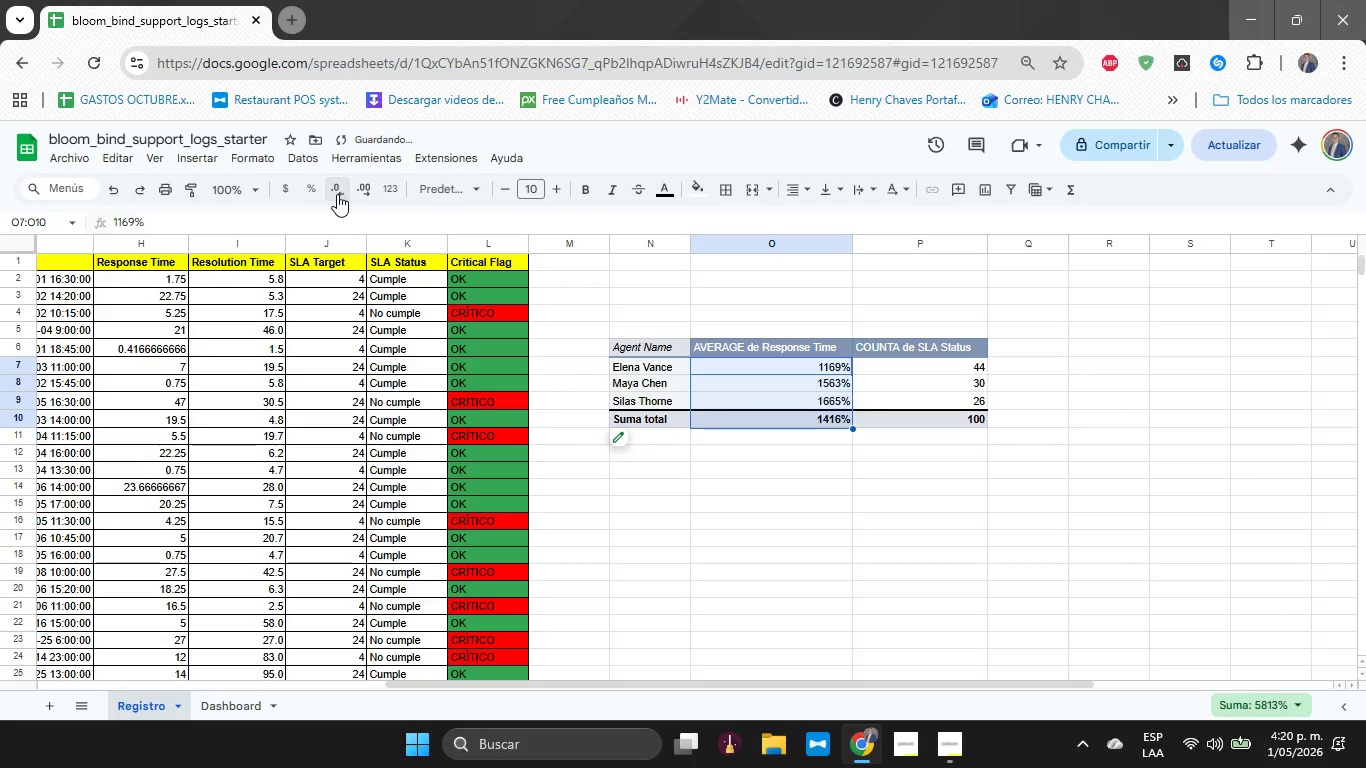 
triple_click([337, 194])
 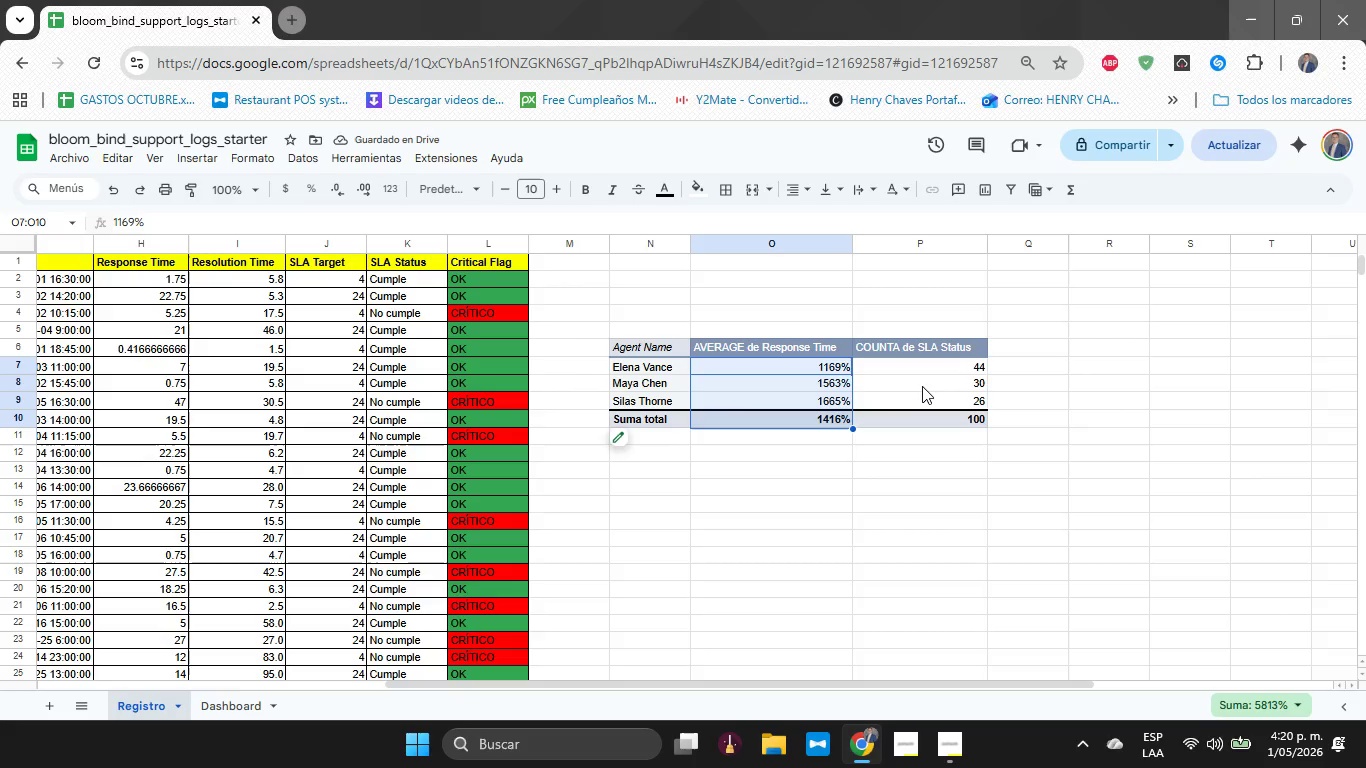 
wait(10.02)
 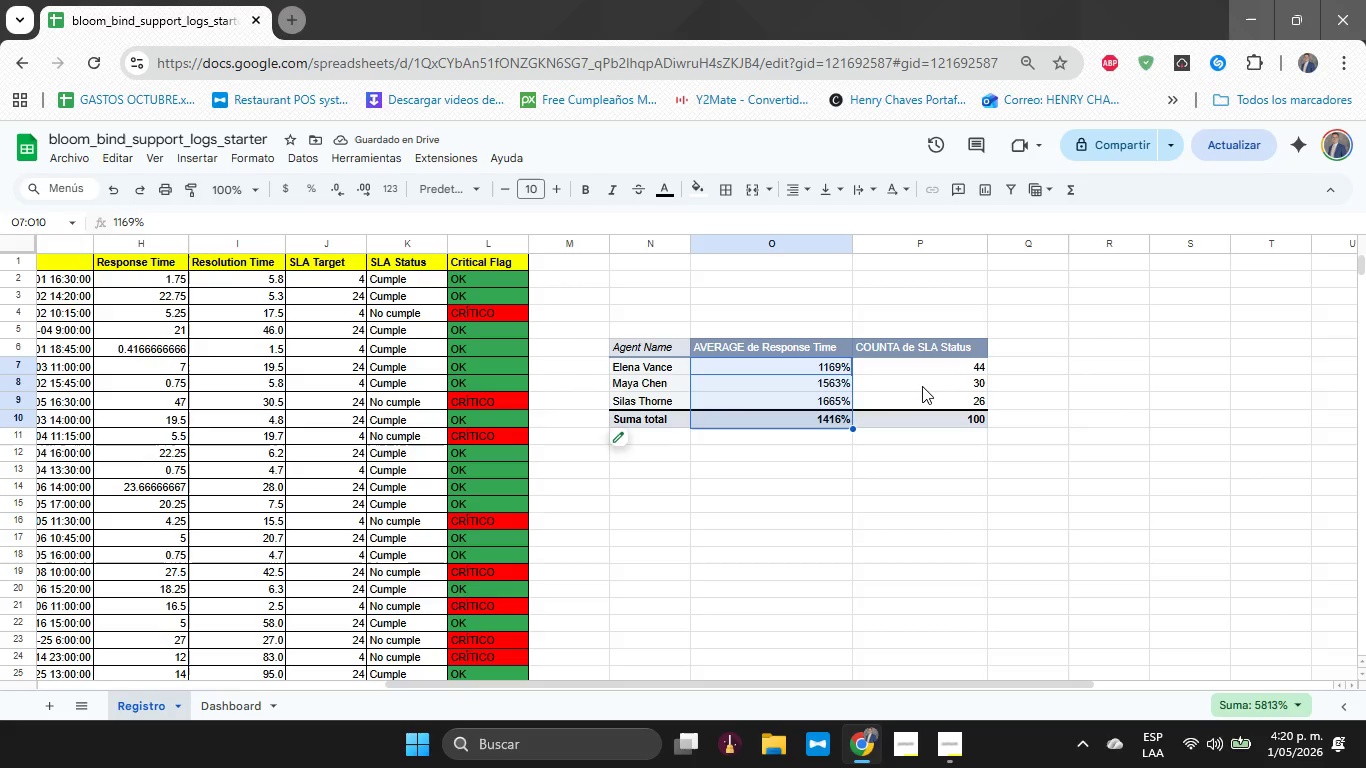 
left_click([728, 408])
 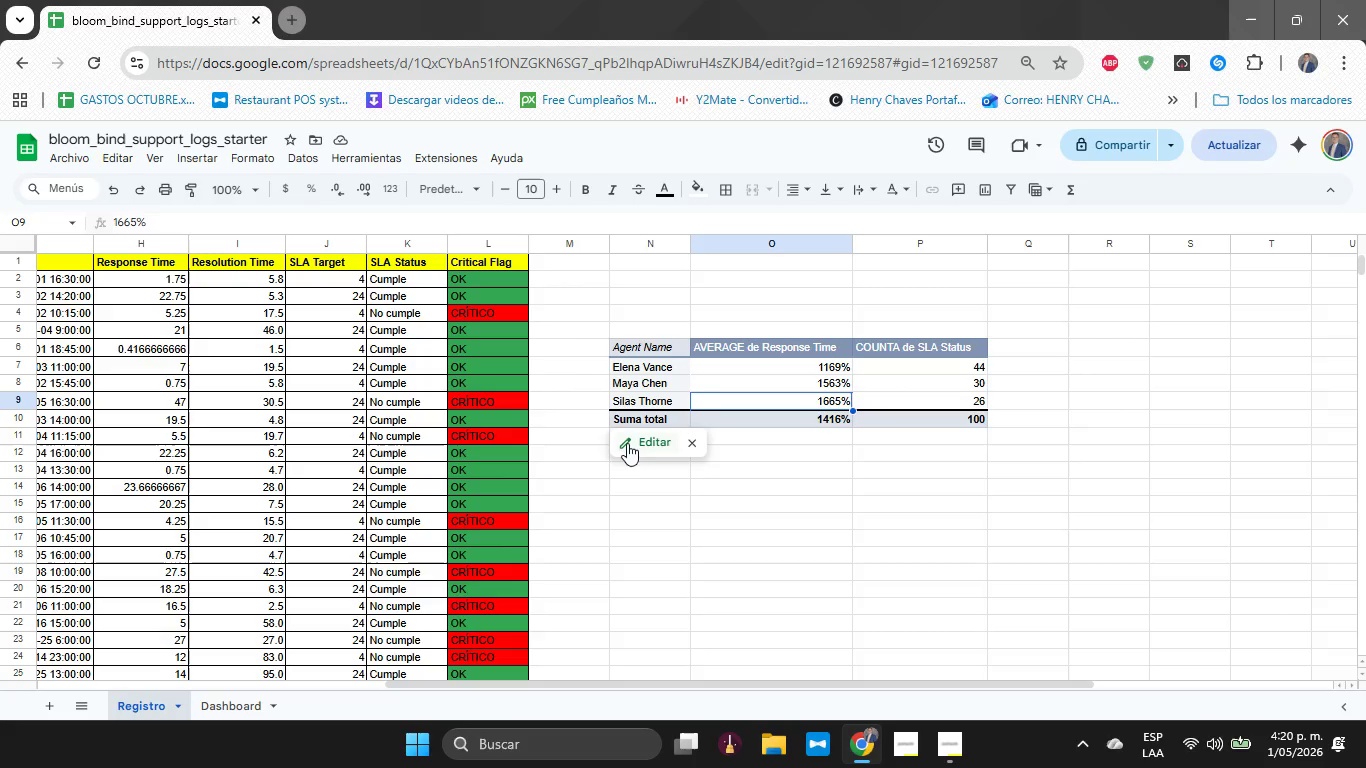 
left_click([619, 442])
 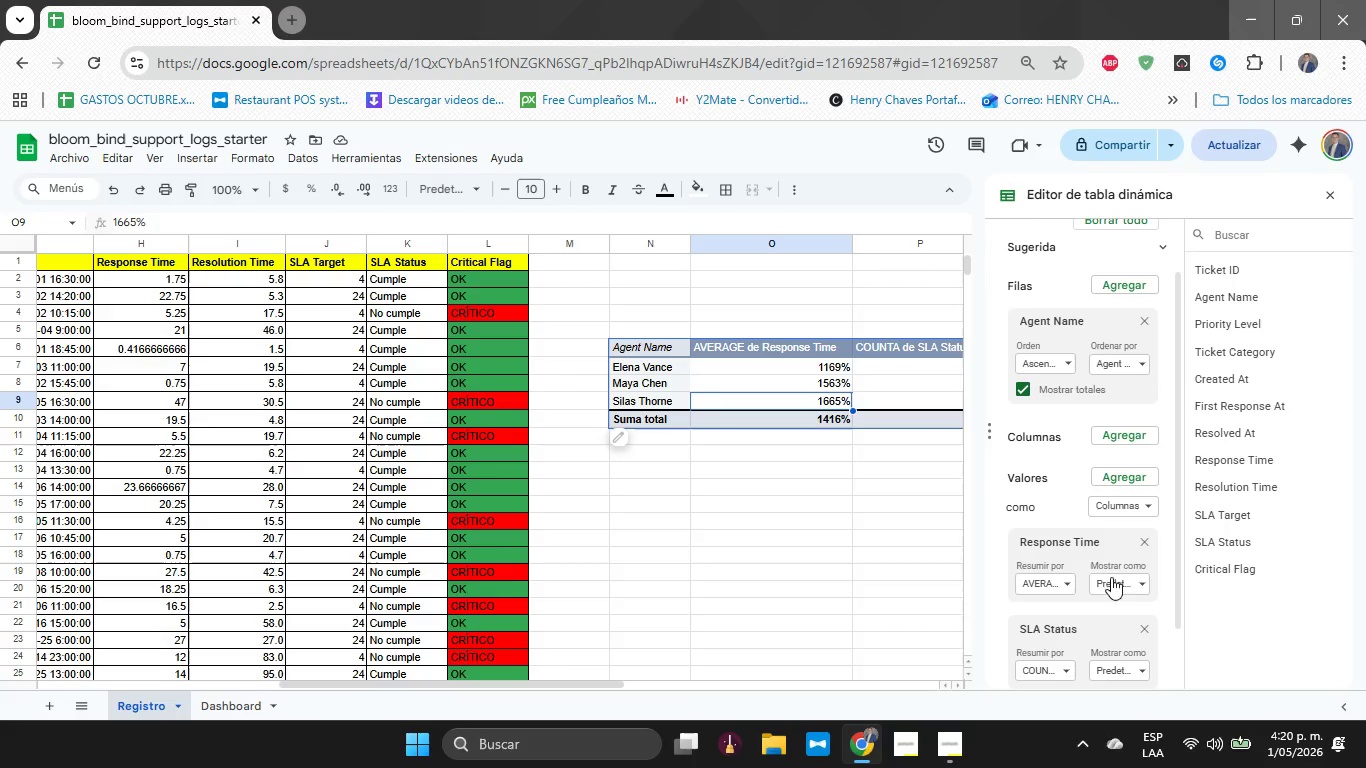 
scroll: coordinate [1095, 568], scroll_direction: down, amount: 3.0
 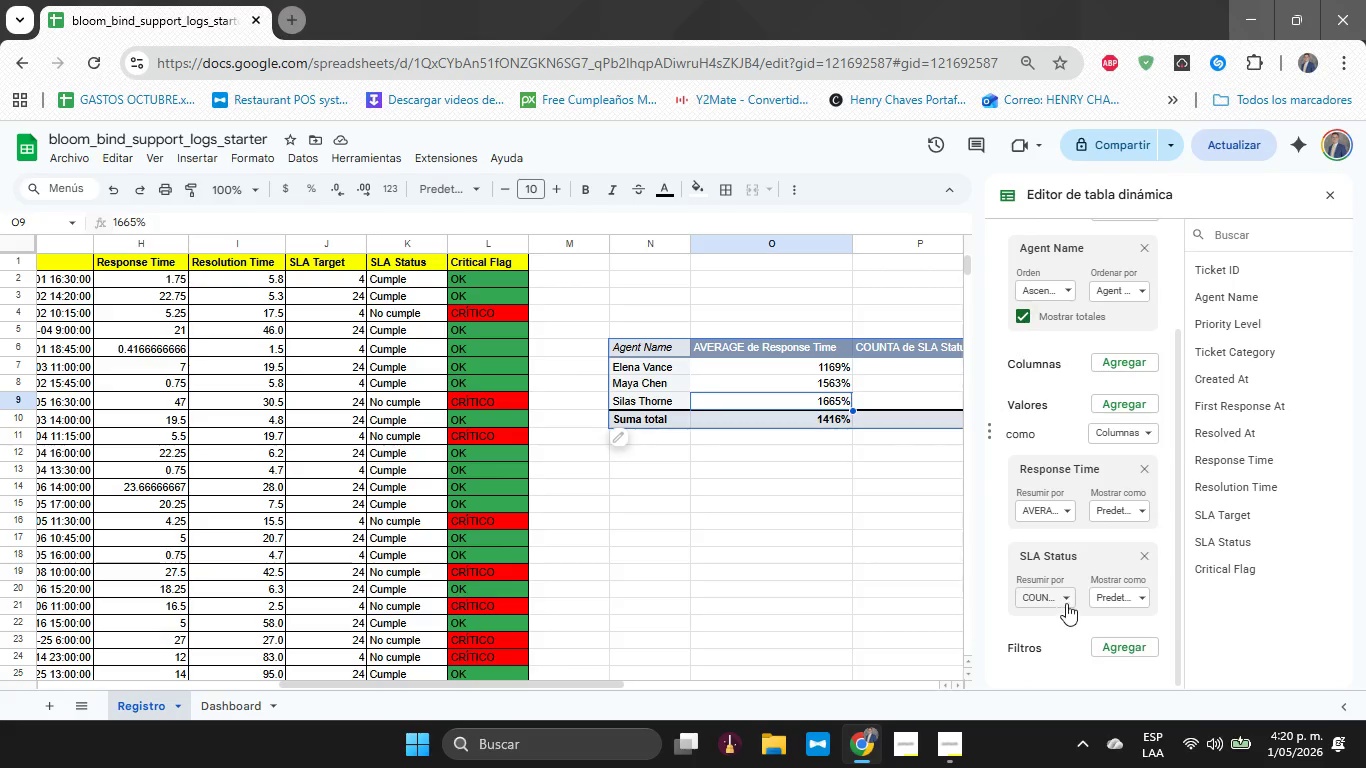 
left_click([1073, 598])
 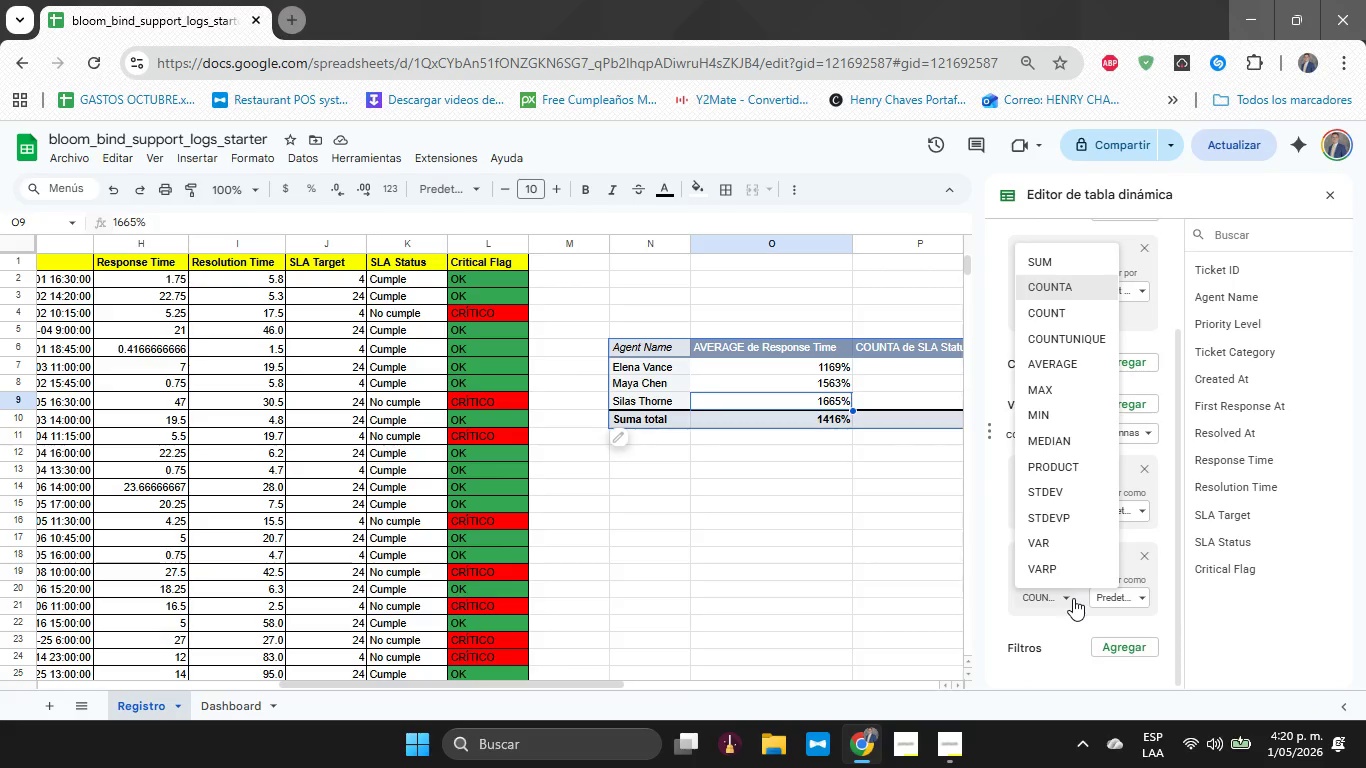 
left_click([1073, 598])
 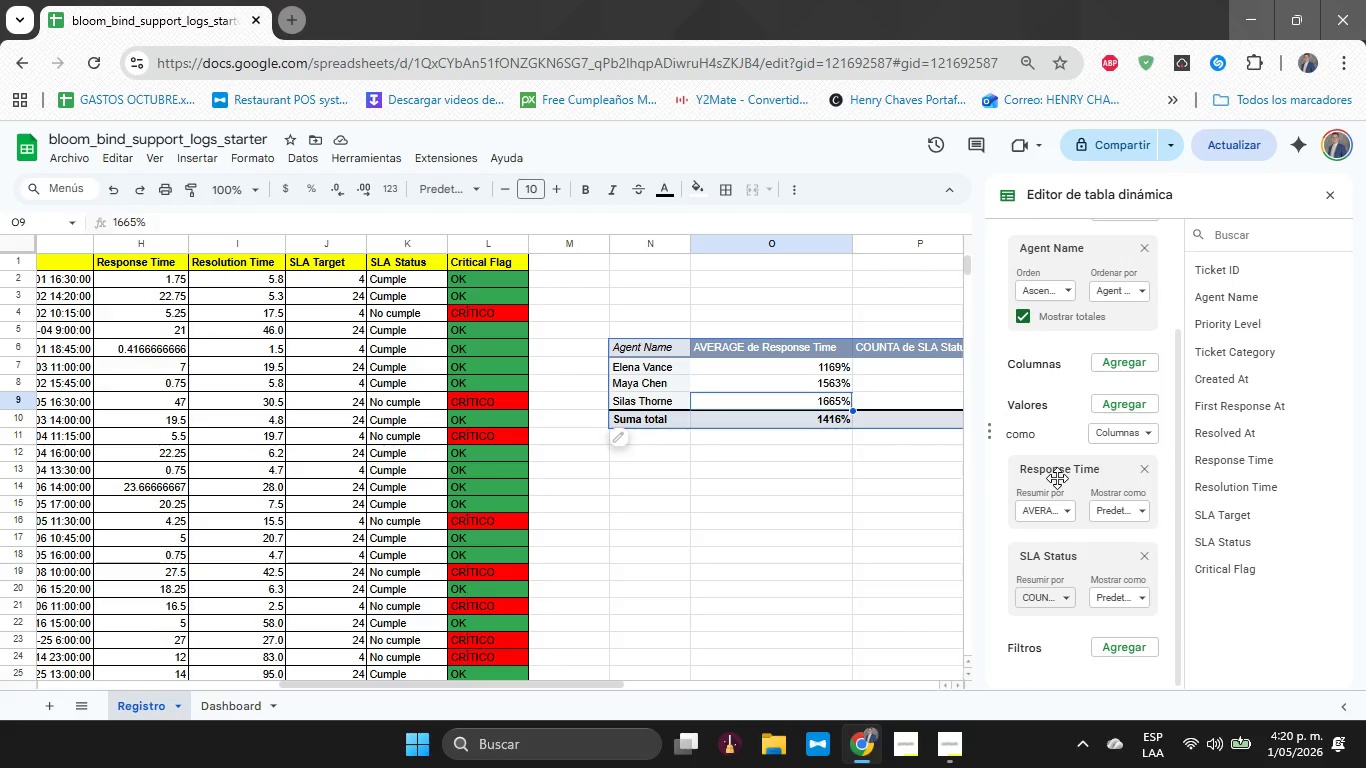 
wait(8.12)
 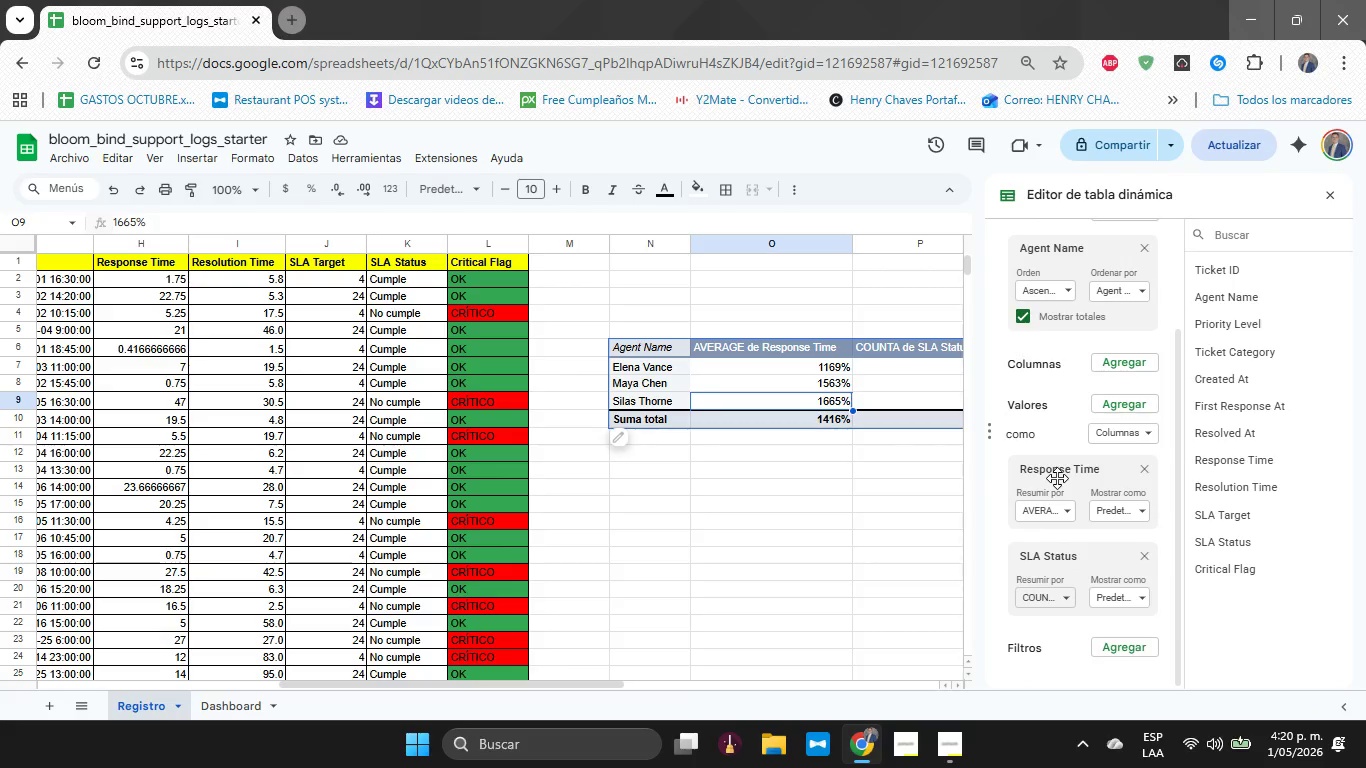 
left_click_drag(start_coordinate=[837, 364], to_coordinate=[828, 422])
 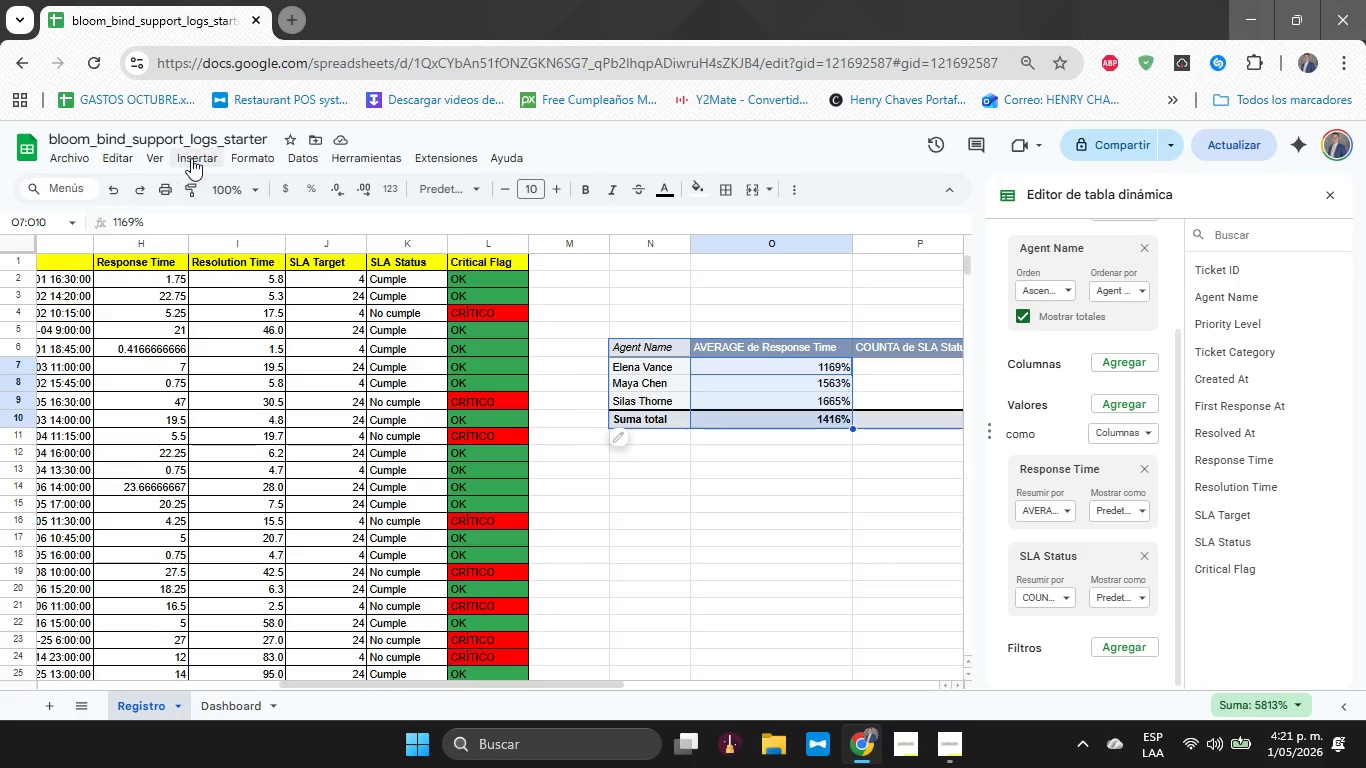 
left_click([230, 158])
 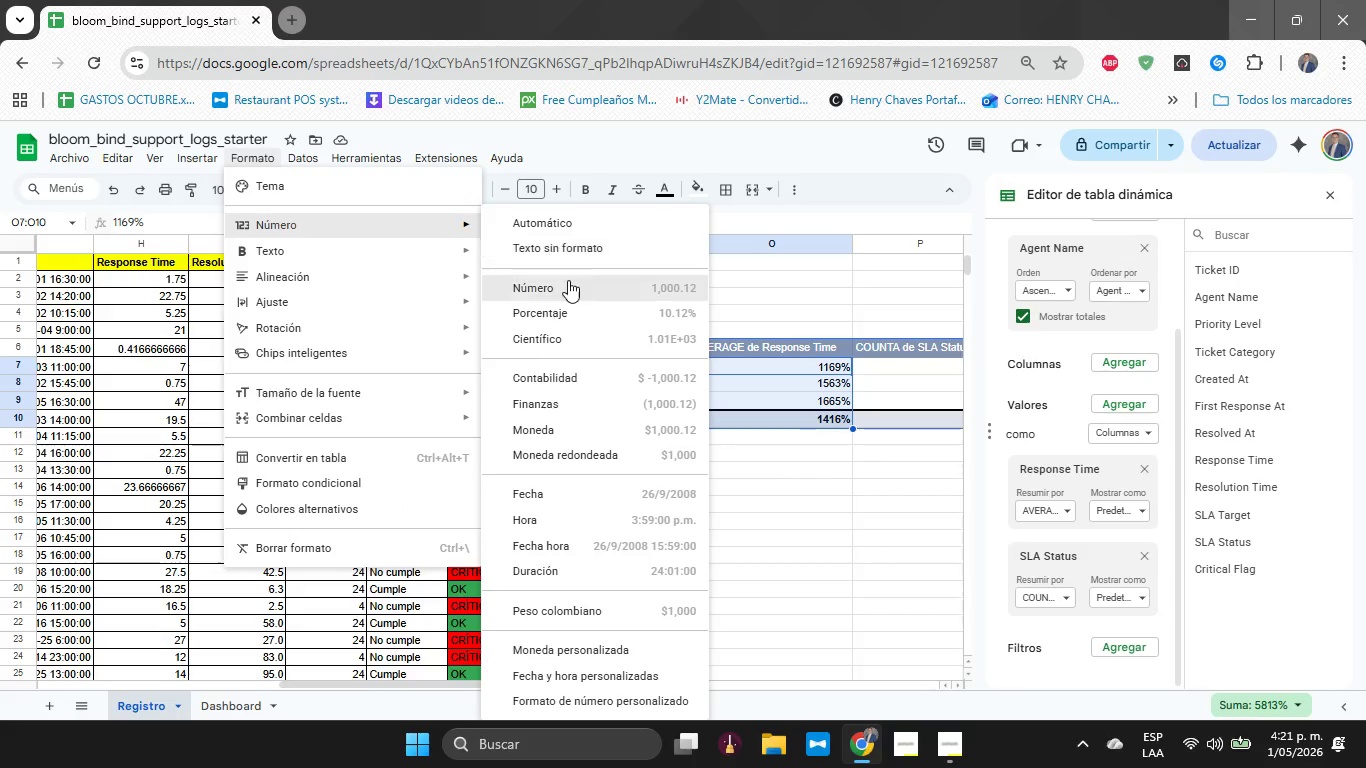 
left_click([571, 285])
 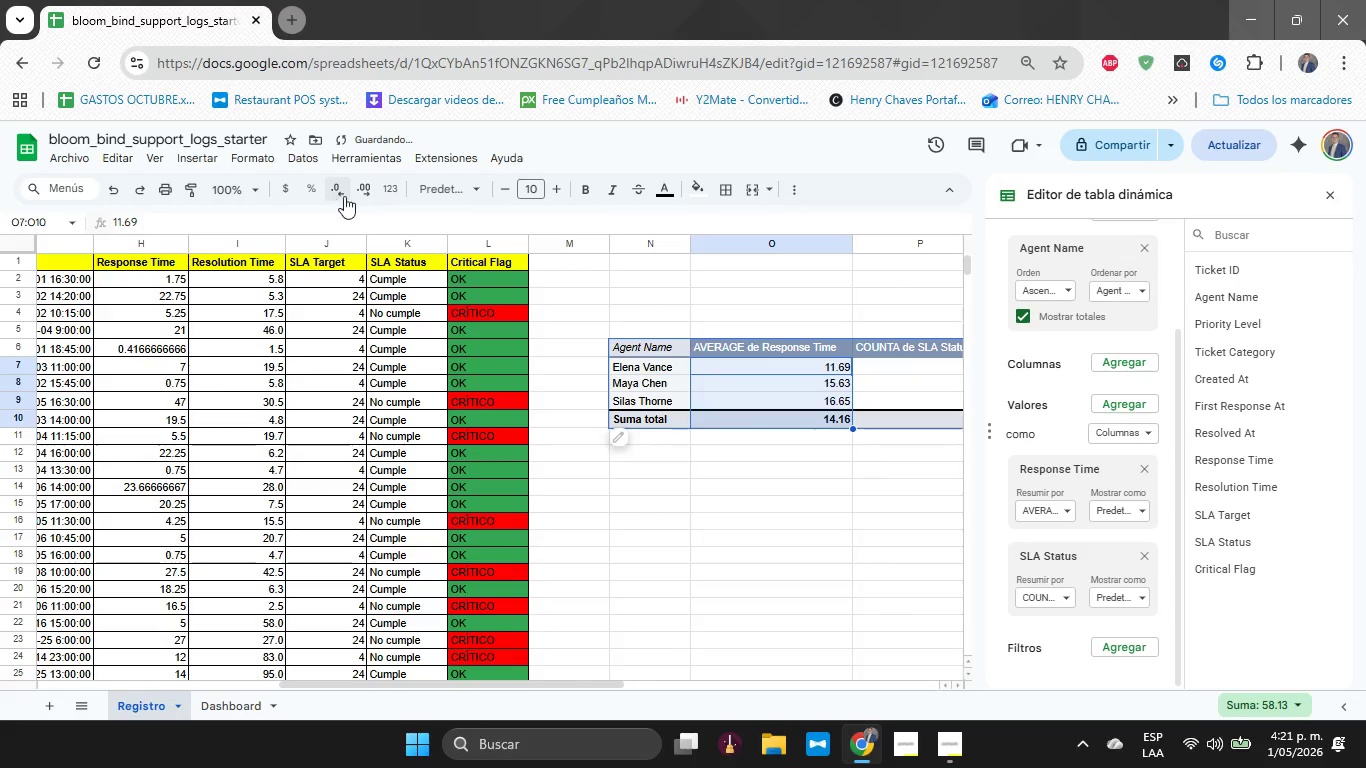 
left_click([361, 193])
 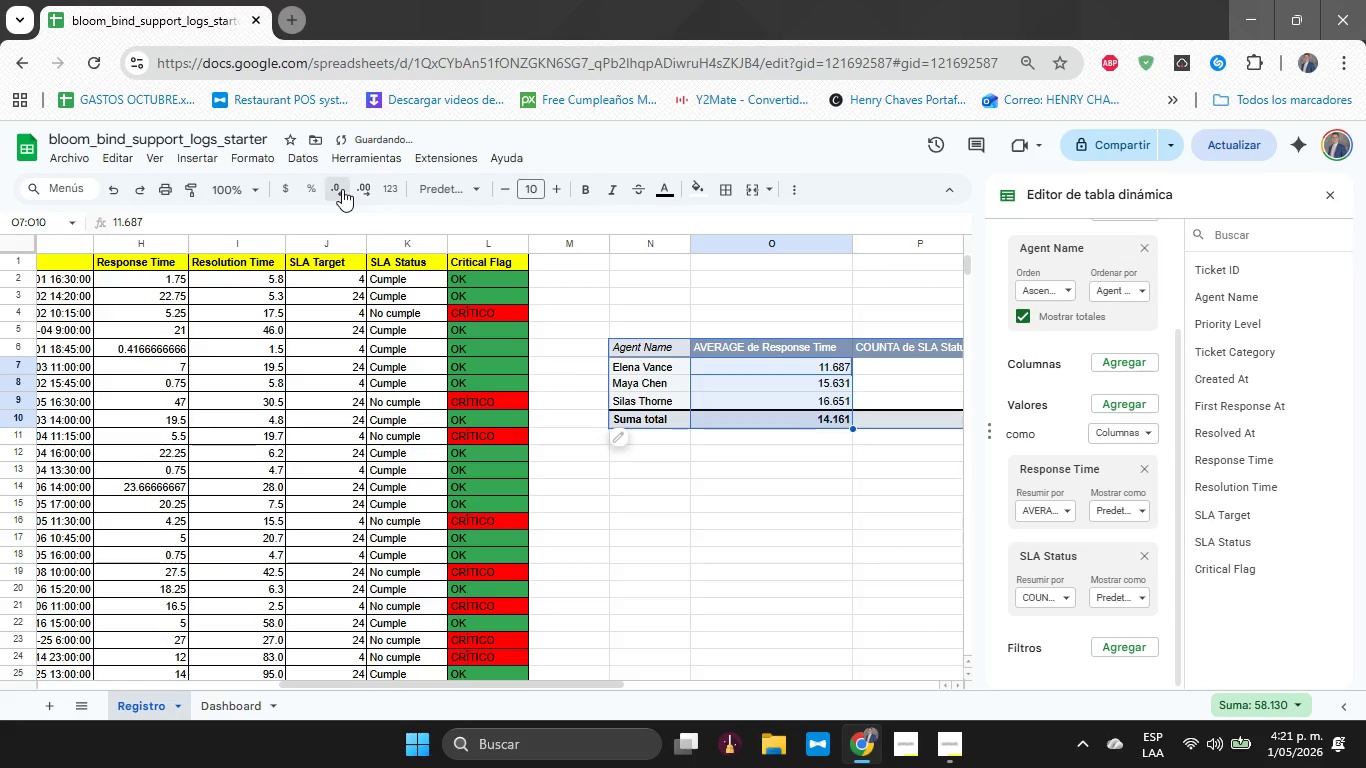 
double_click([342, 189])
 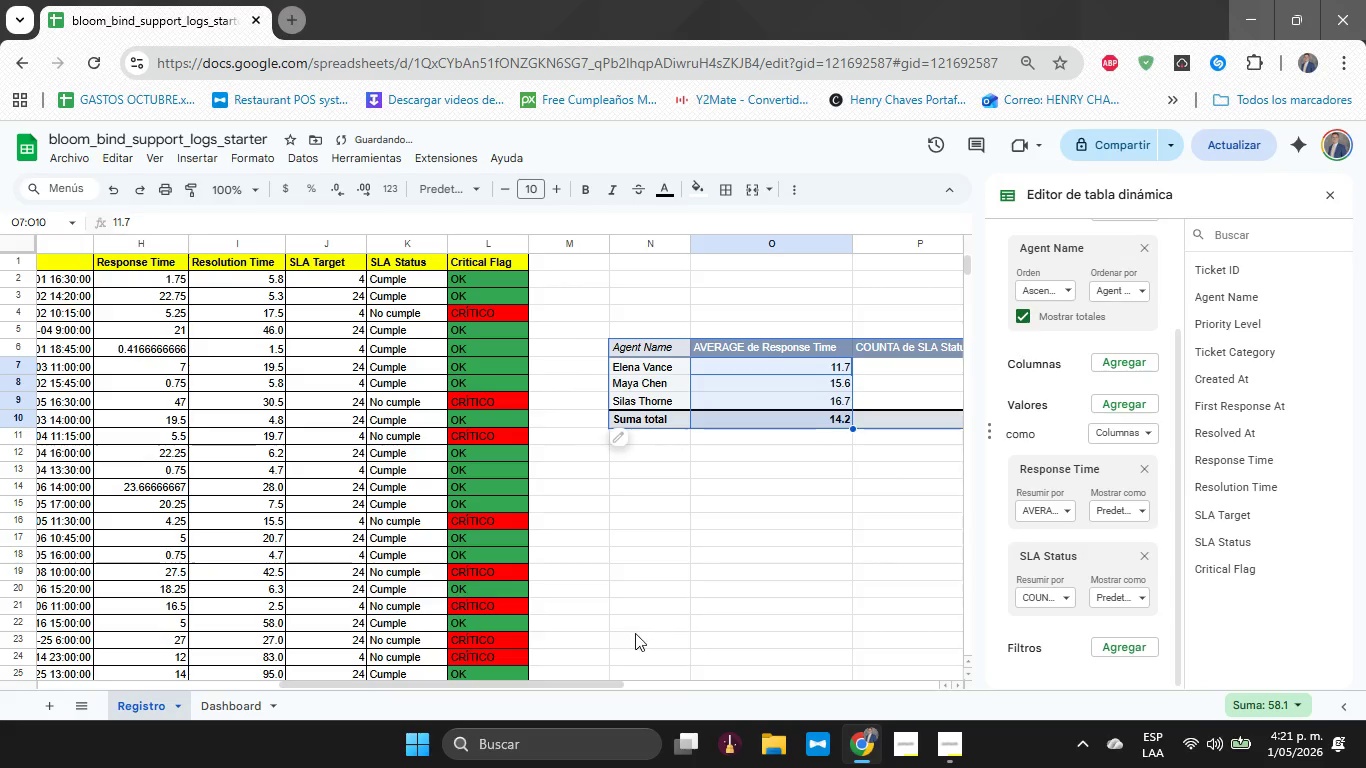 
left_click_drag(start_coordinate=[606, 687], to_coordinate=[747, 684])
 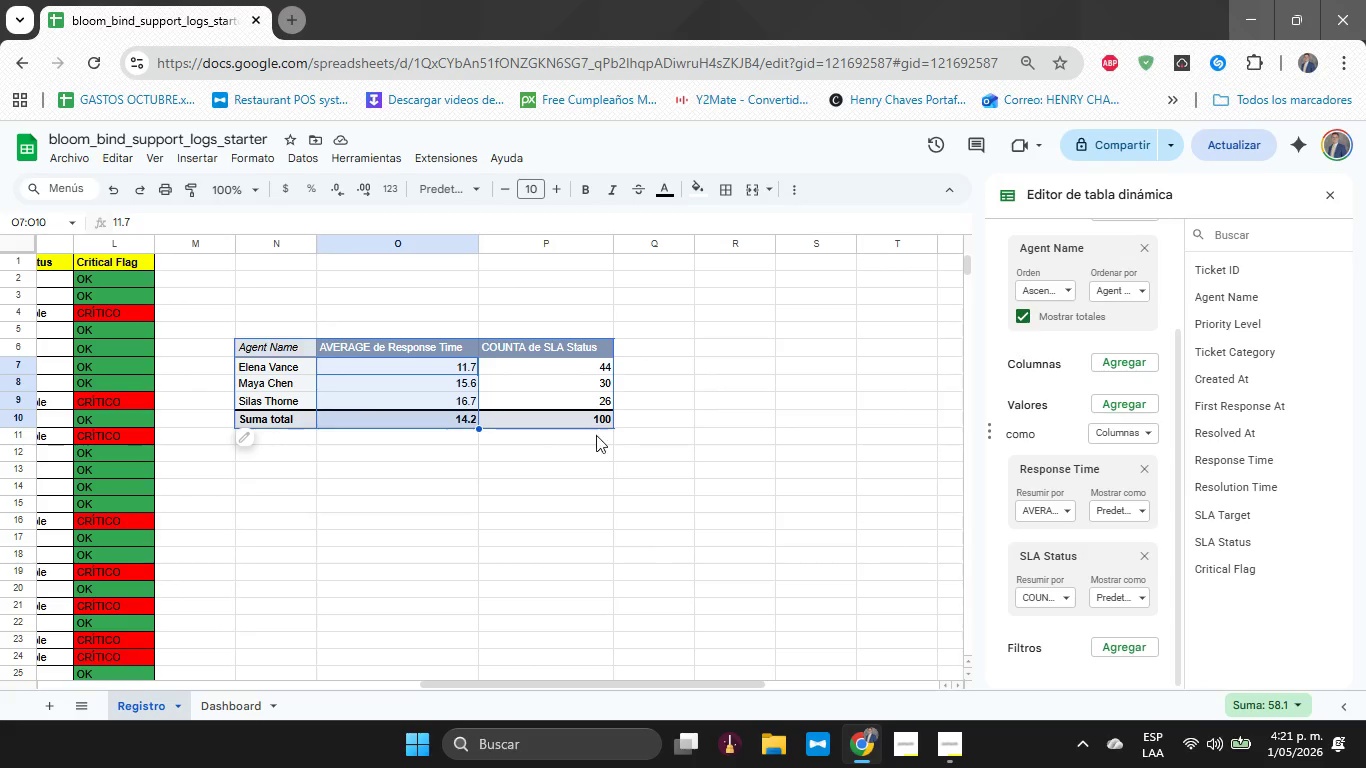 
left_click([591, 449])
 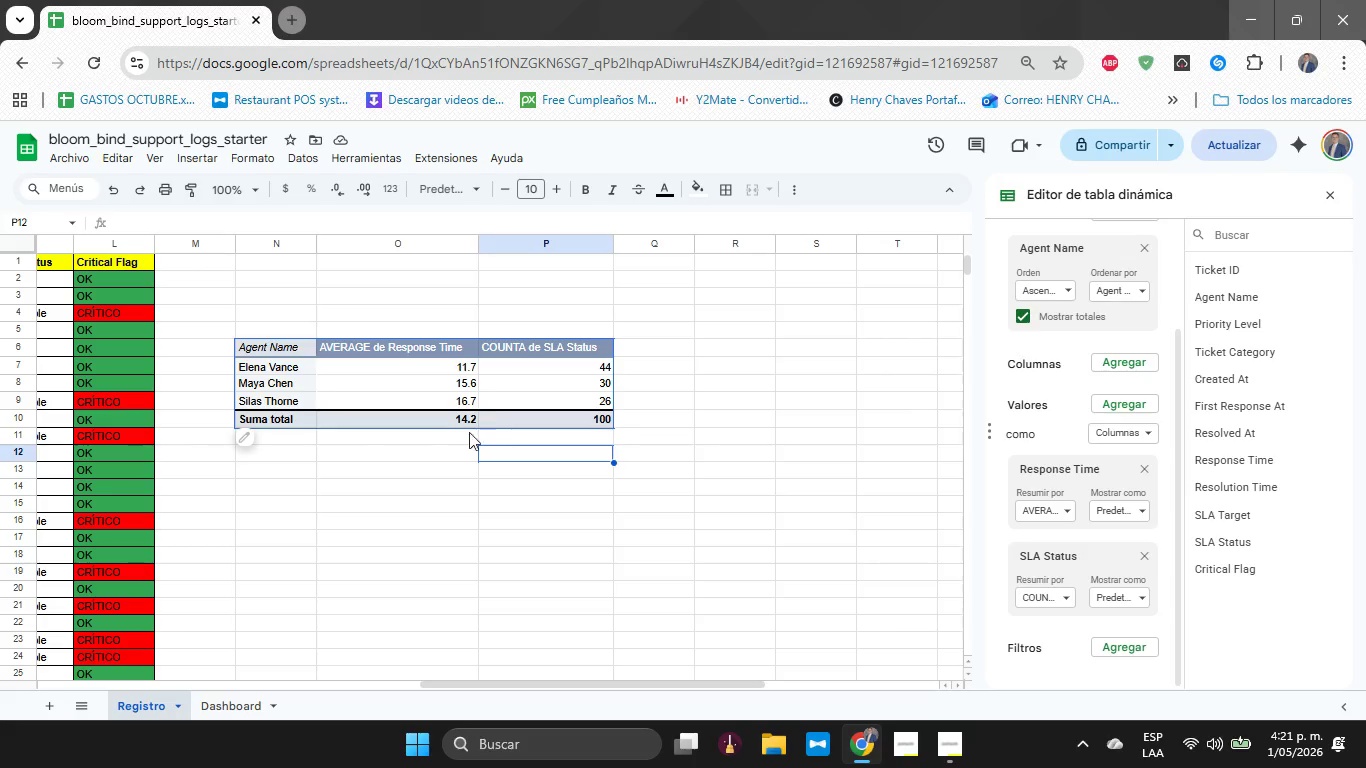 
left_click_drag(start_coordinate=[274, 470], to_coordinate=[279, 467])
 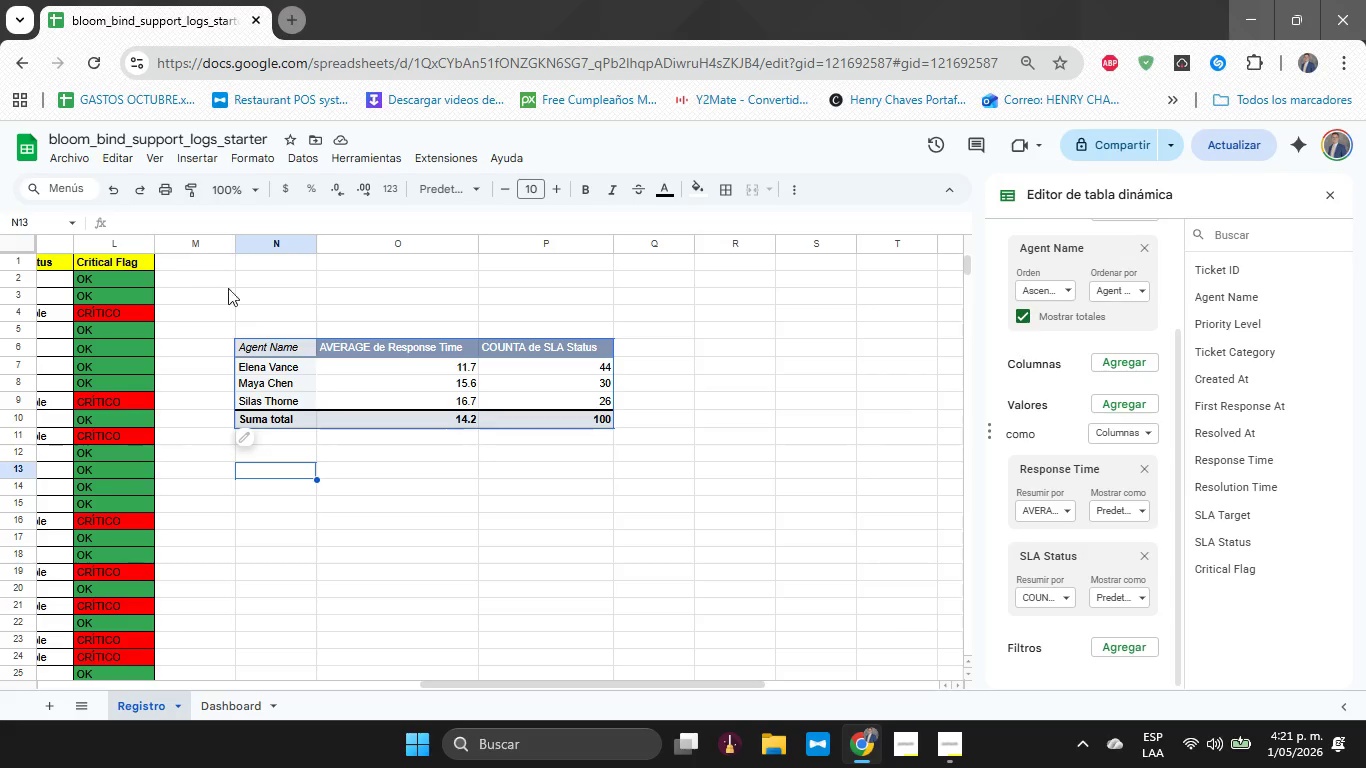 
left_click_drag(start_coordinate=[266, 312], to_coordinate=[603, 433])
 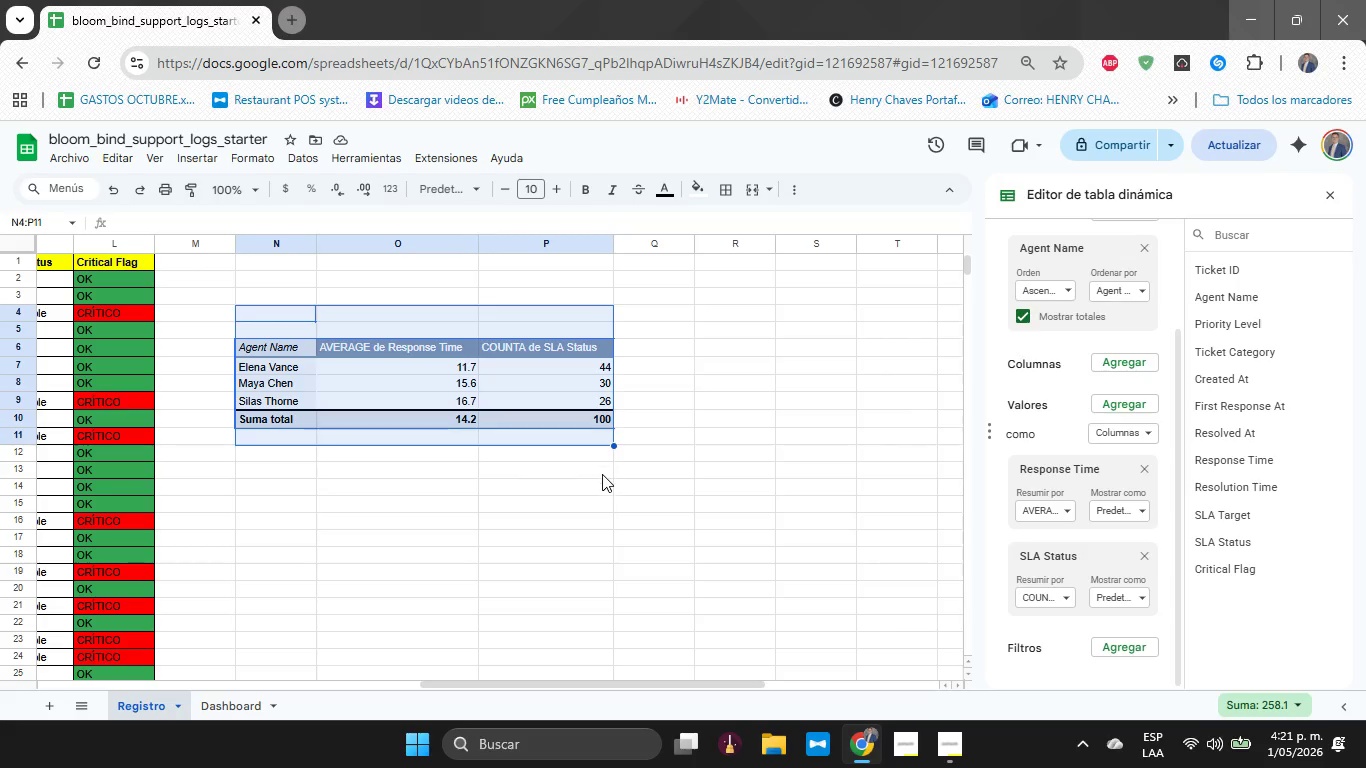 
left_click([598, 475])
 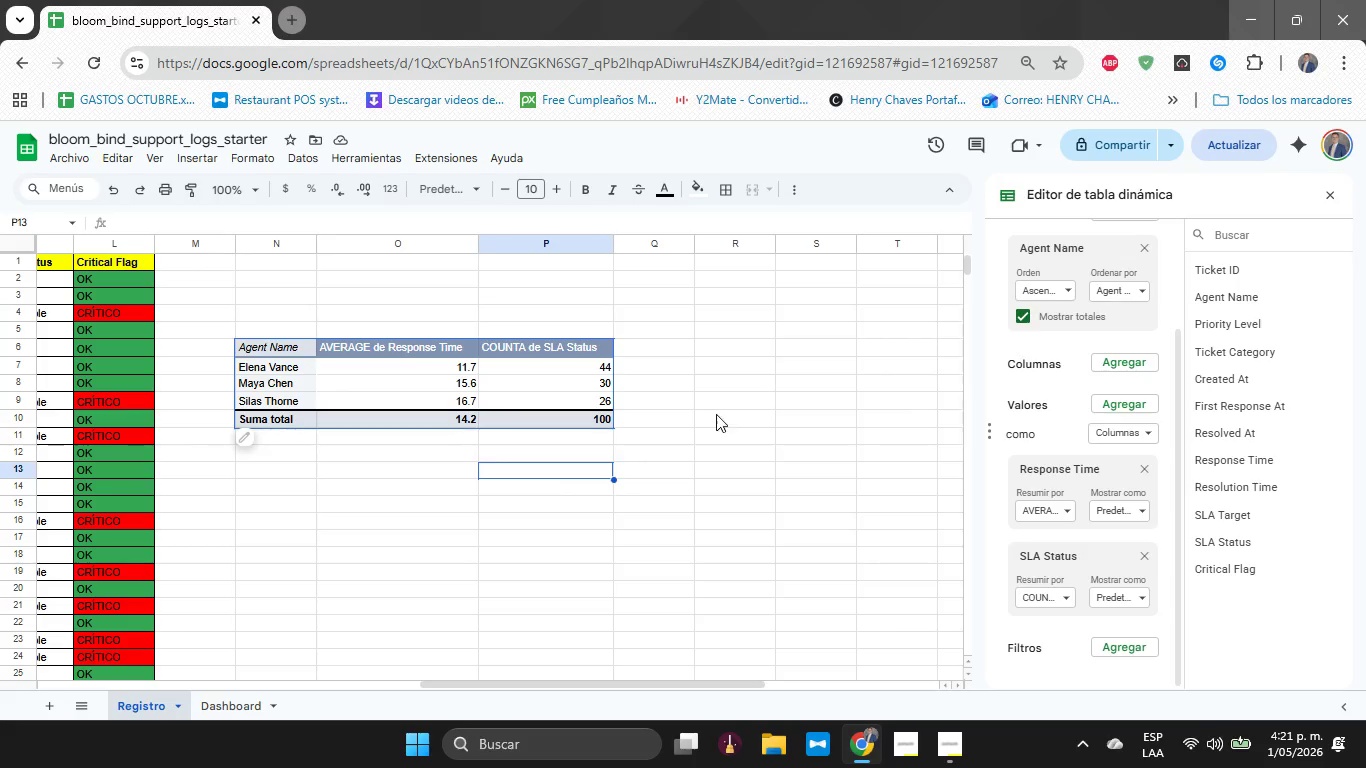 
key(ArrowUp)
 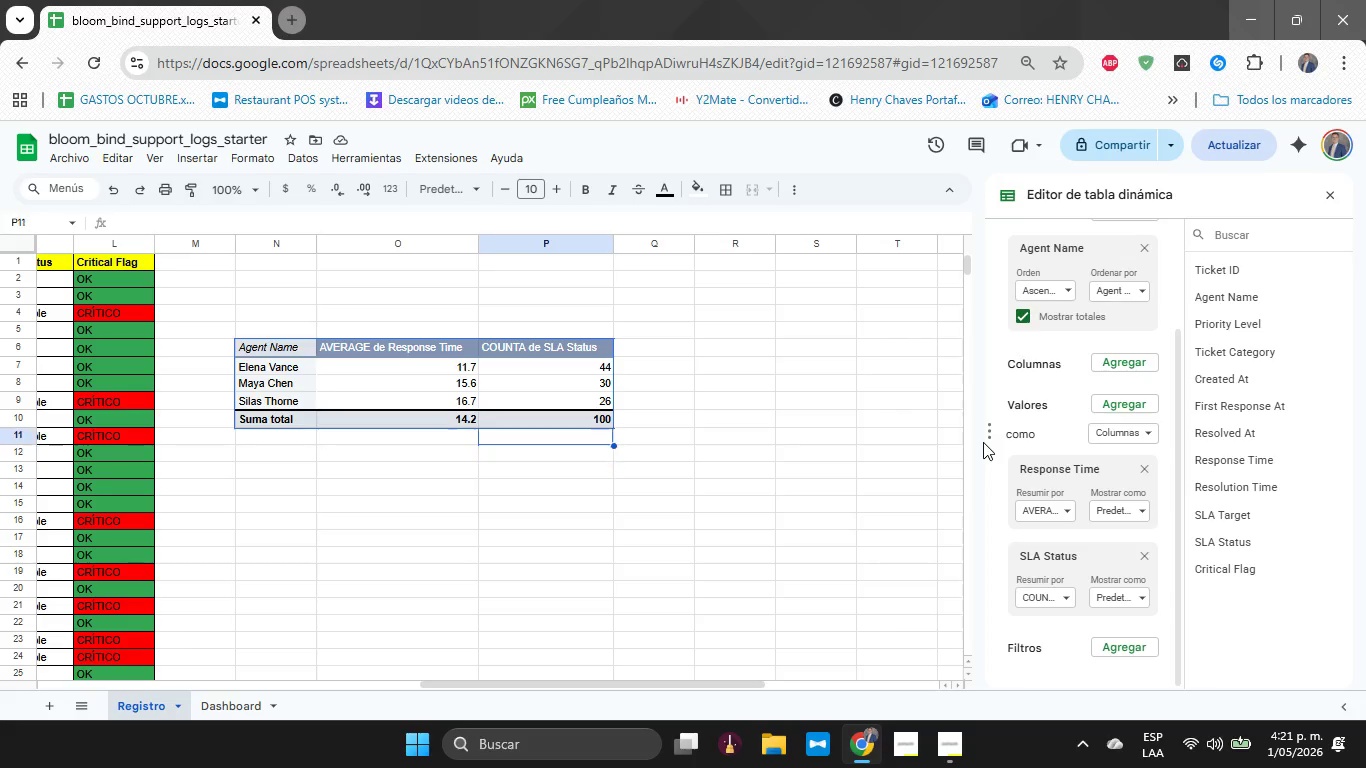 
key(ArrowUp)
 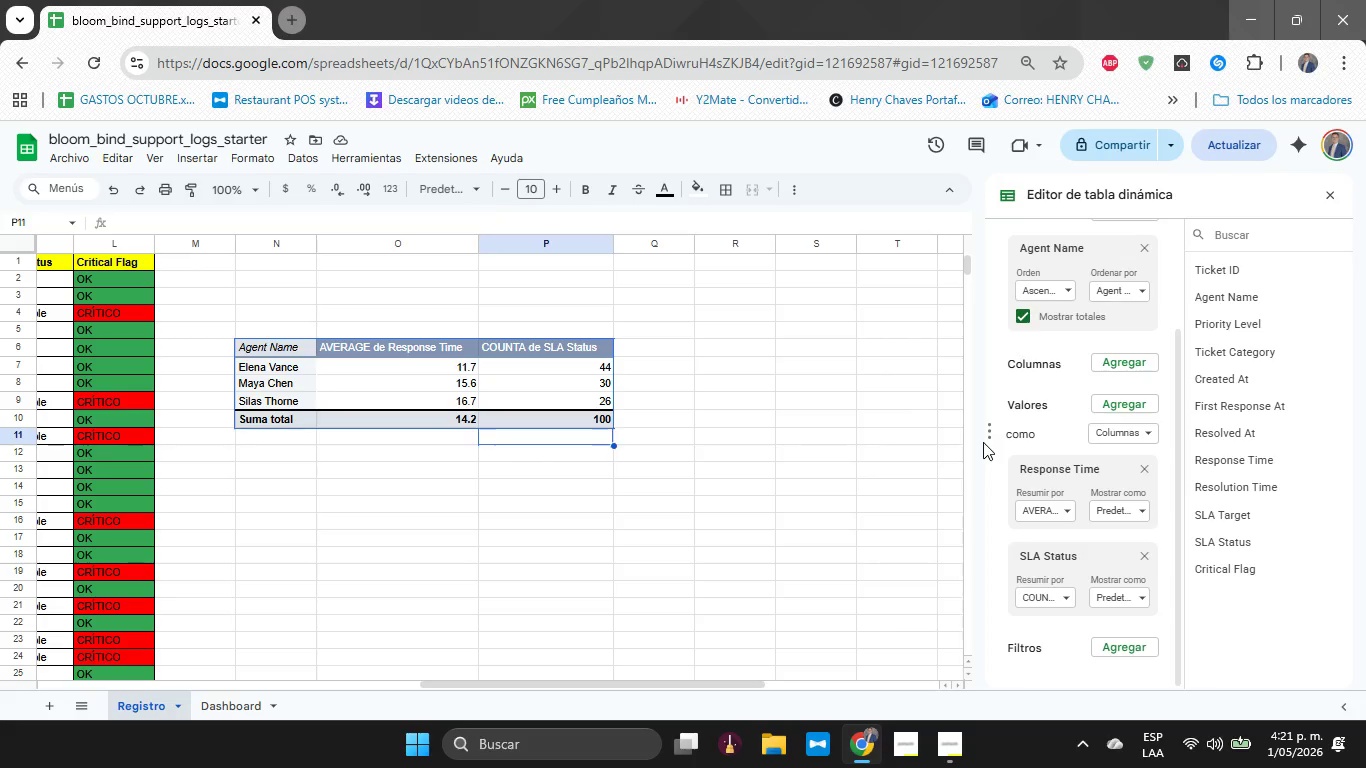 
key(ArrowLeft)
 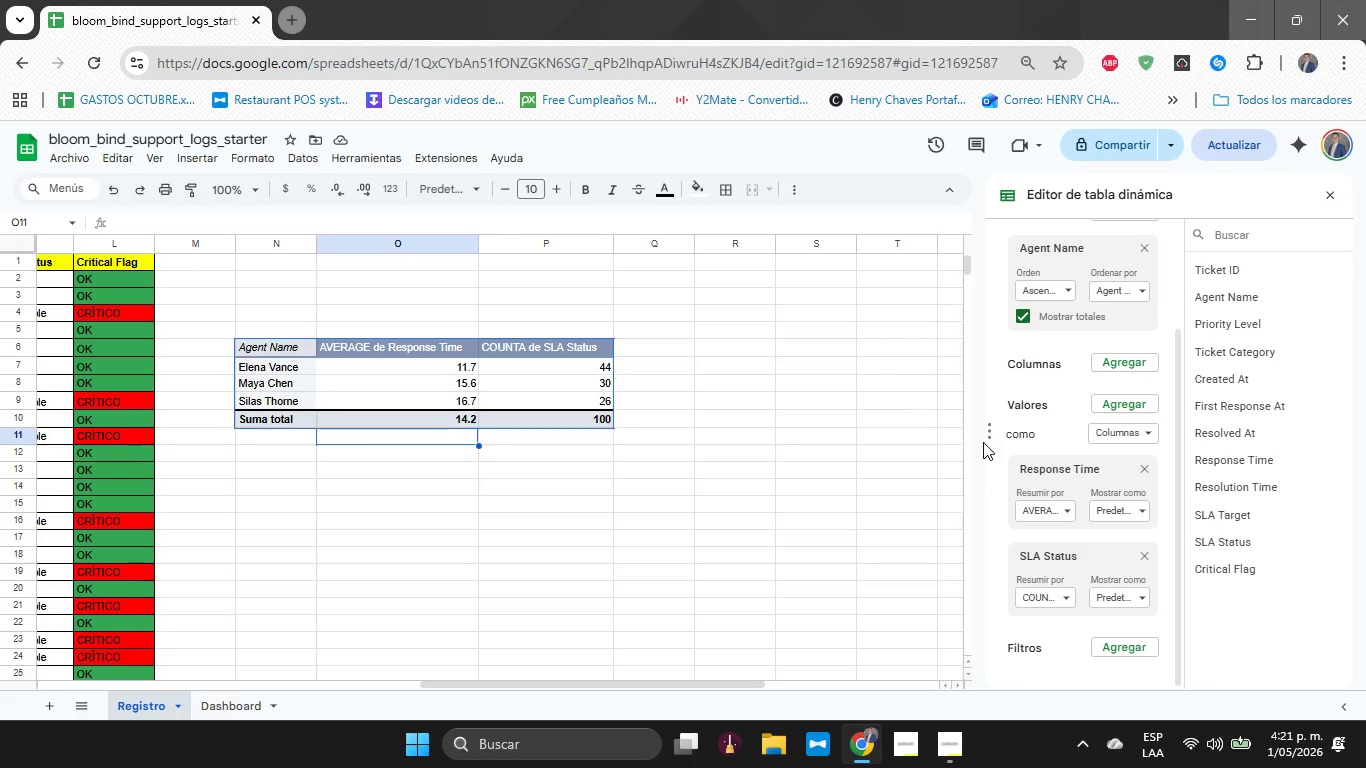 
key(ArrowUp)
 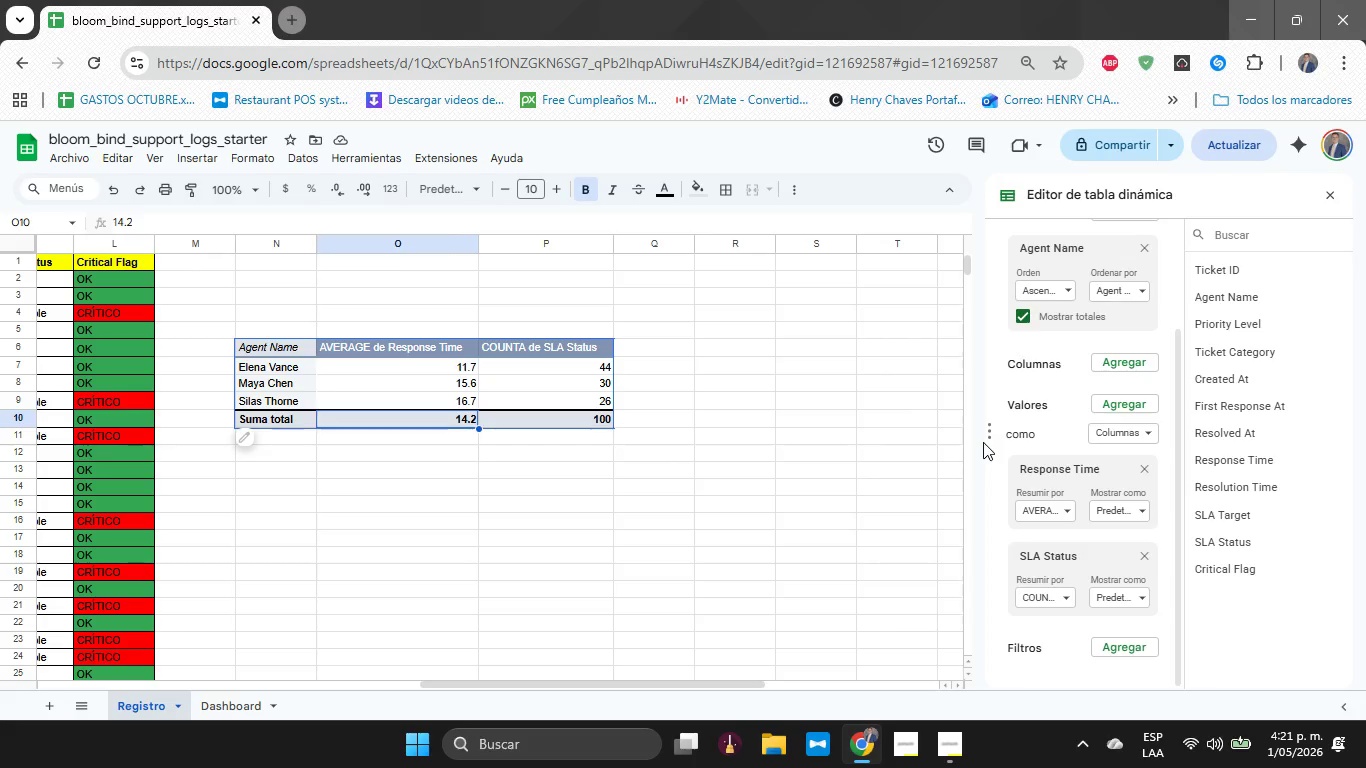 
key(ArrowRight)
 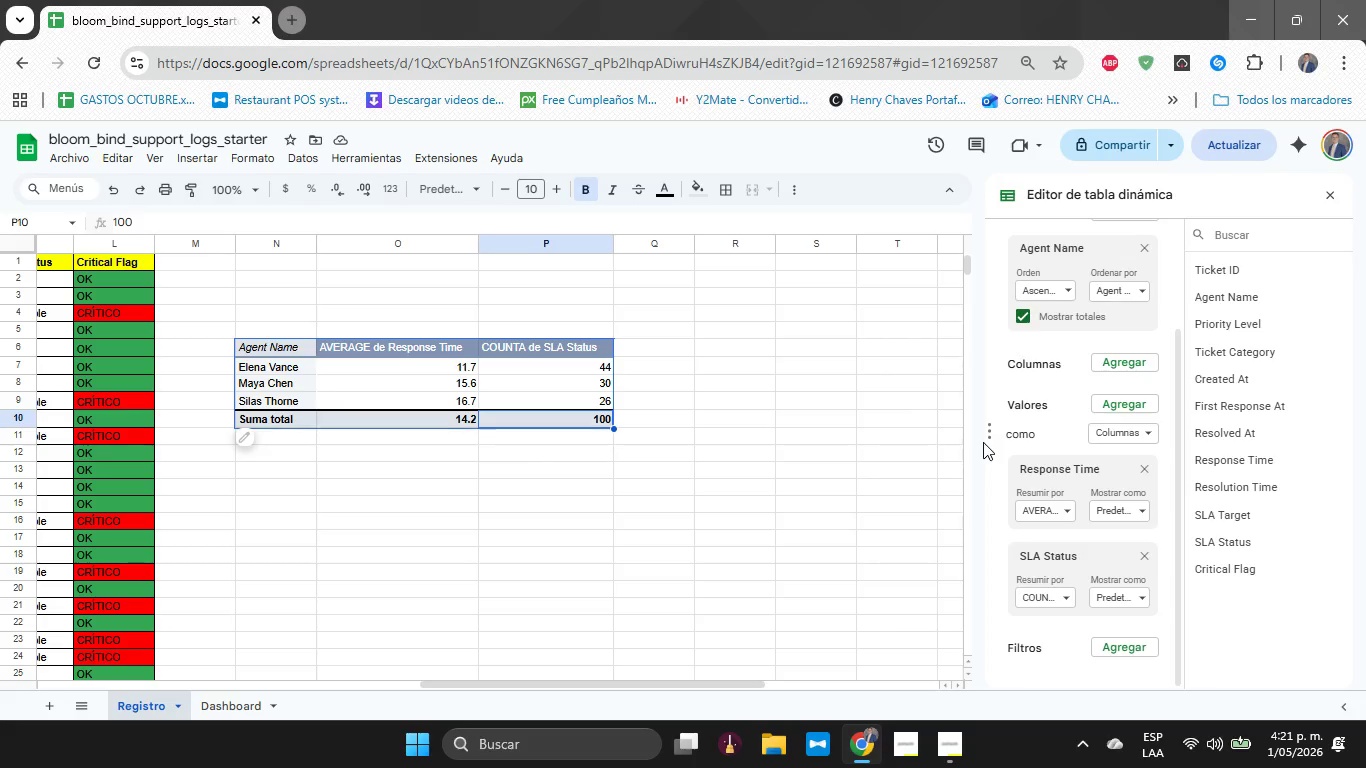 
key(Shift+ArrowLeft)
 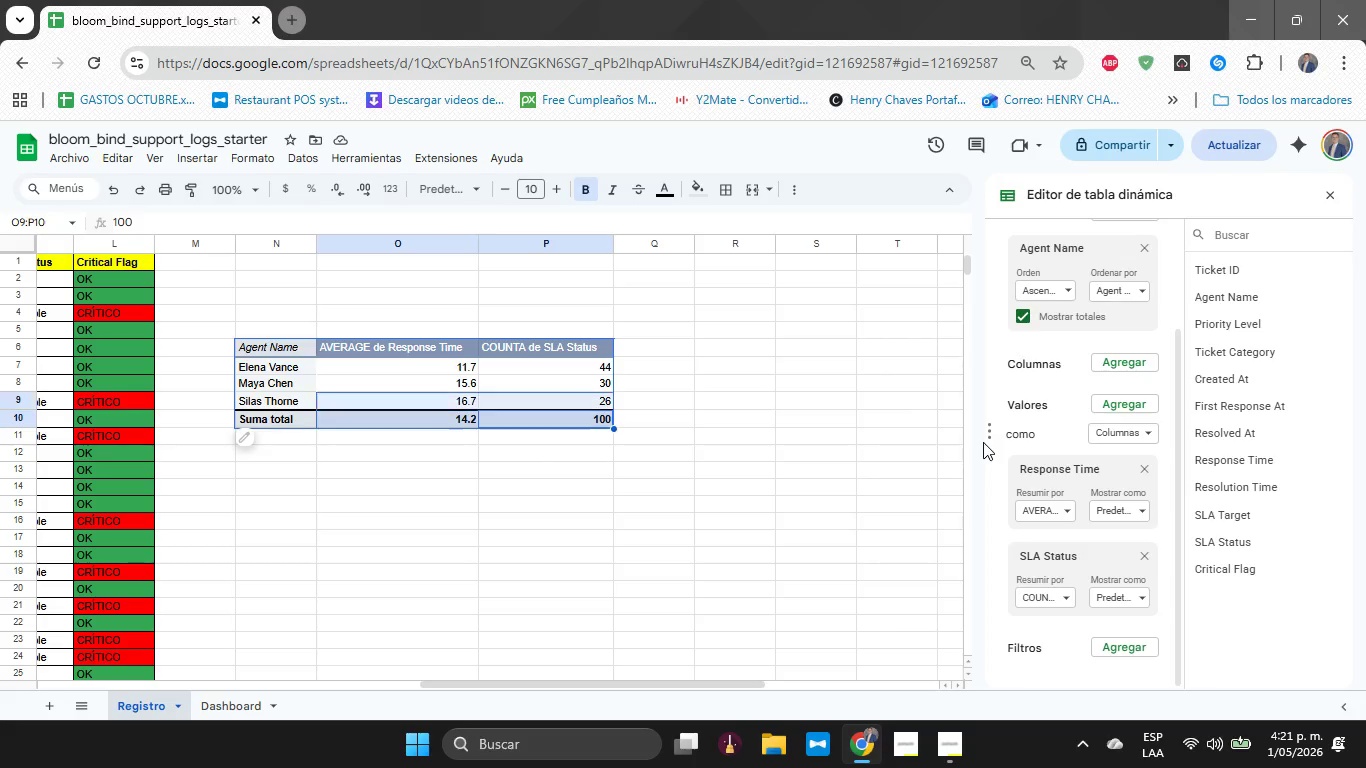 
key(Shift+ArrowUp)
 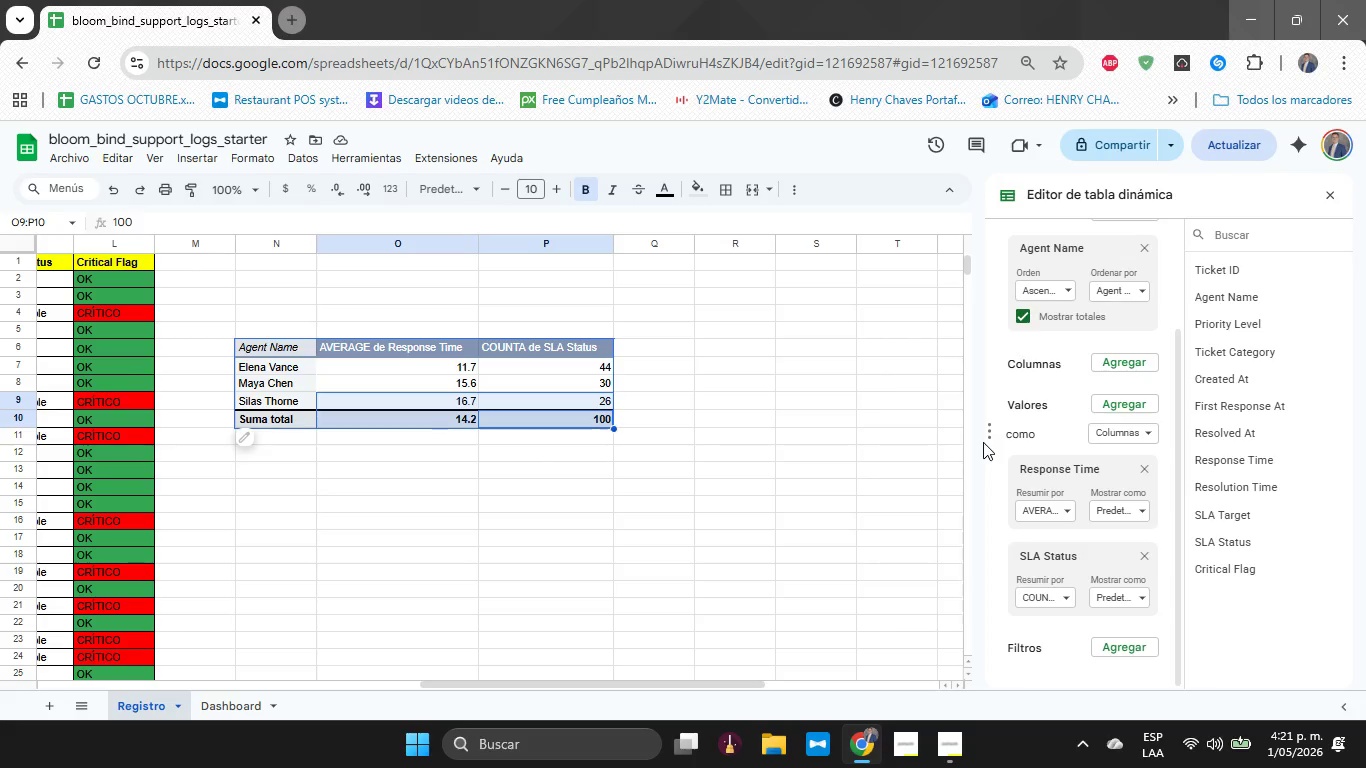 
key(Shift+ArrowUp)
 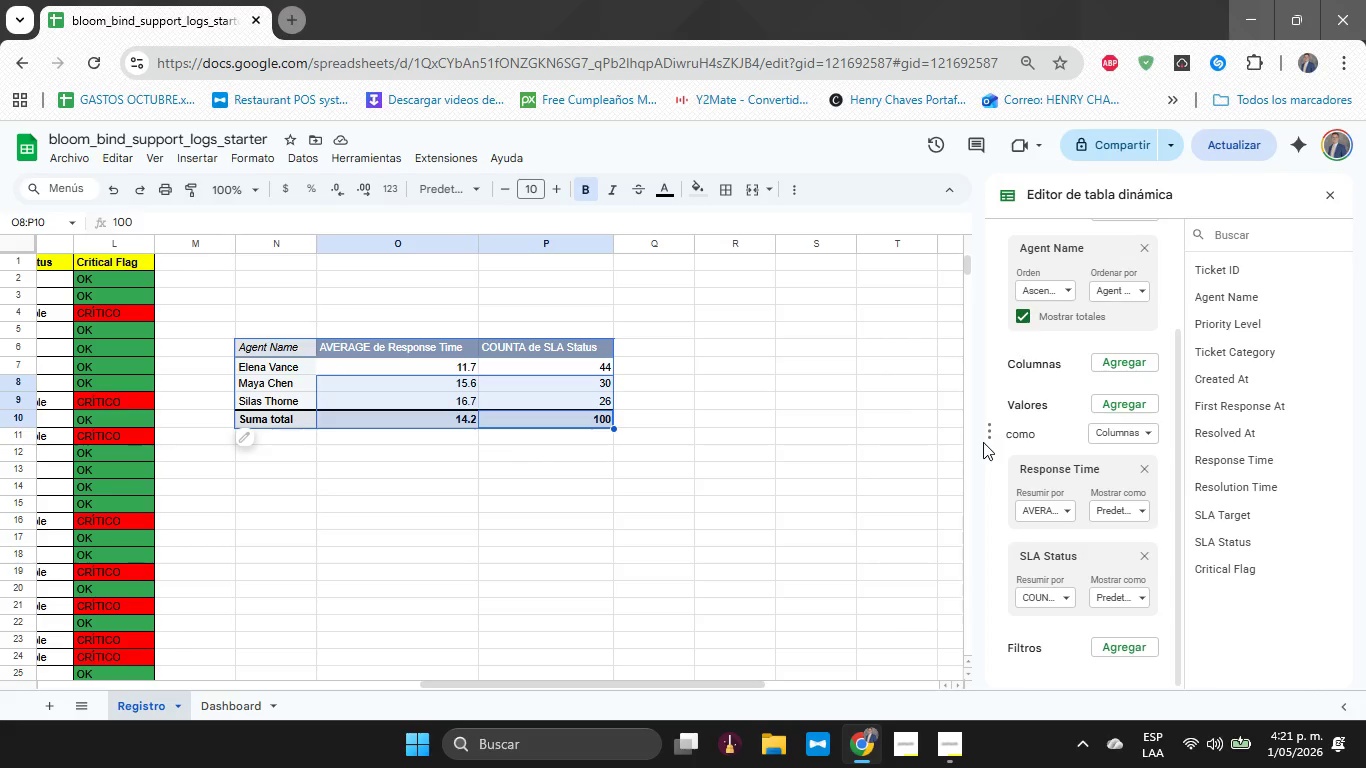 
key(Shift+ArrowLeft)
 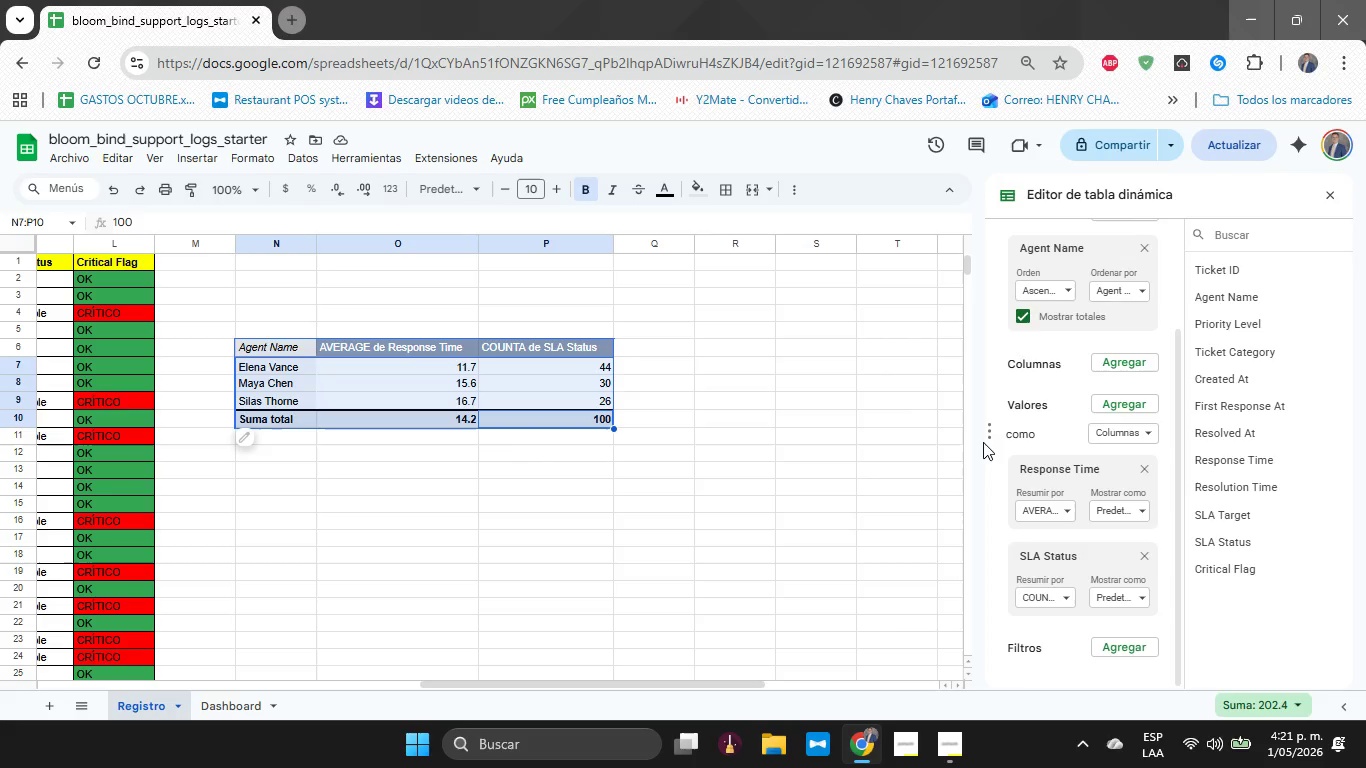 
key(Shift+ArrowUp)
 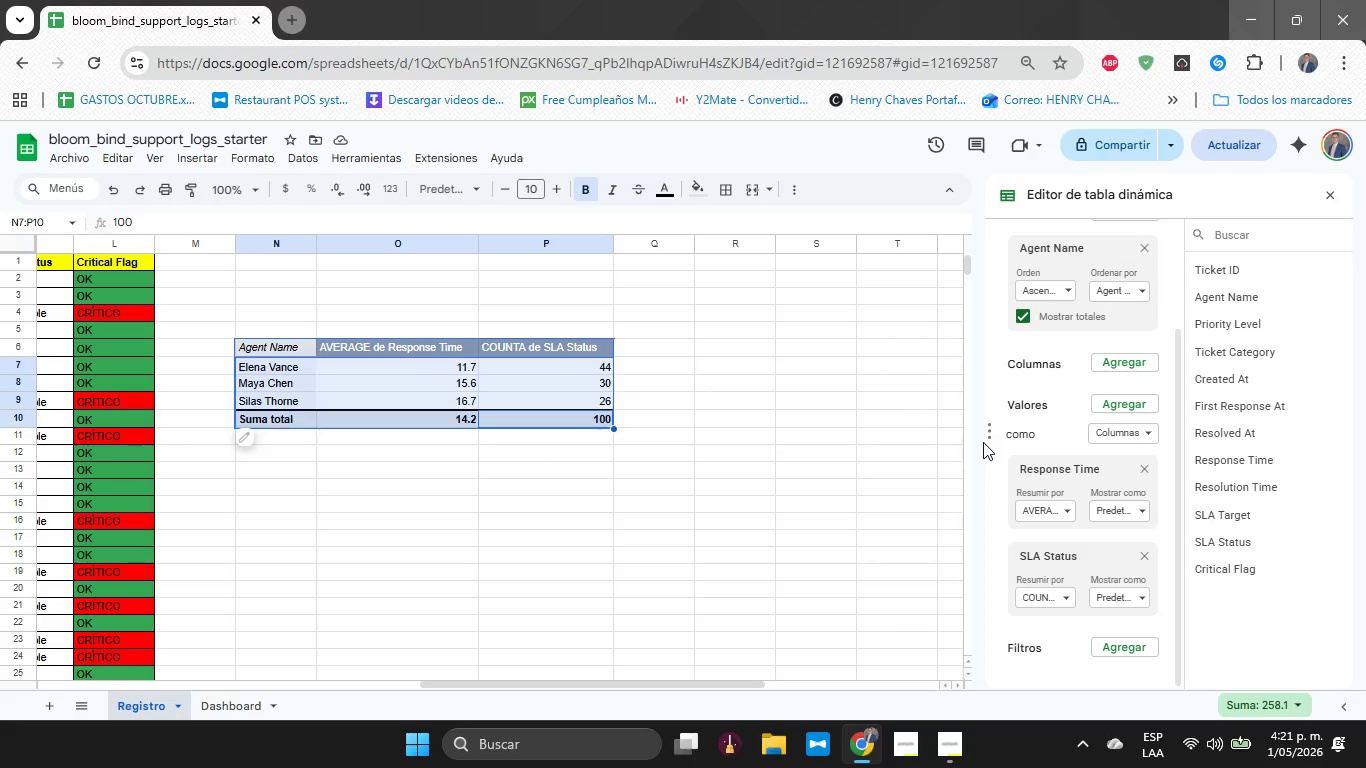 
key(Shift+ArrowUp)
 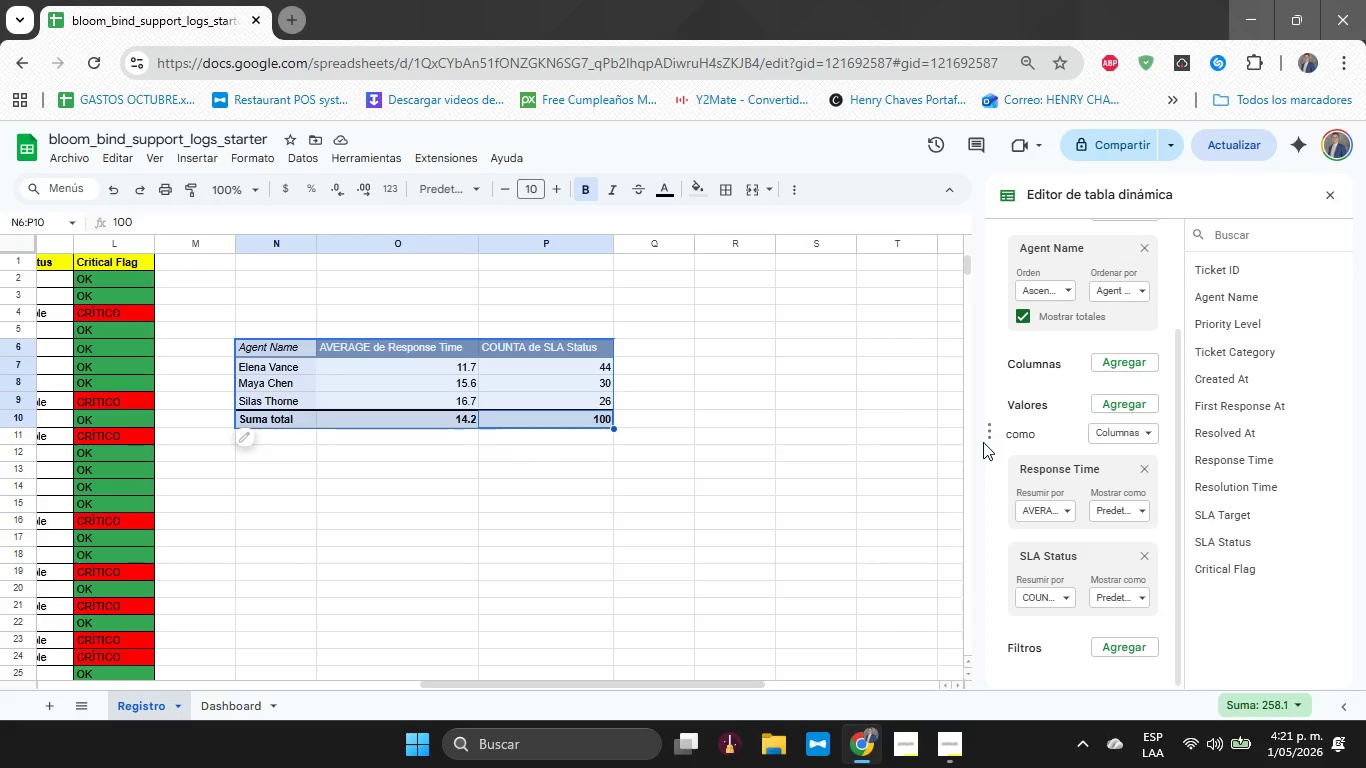 
key(Control+X)
 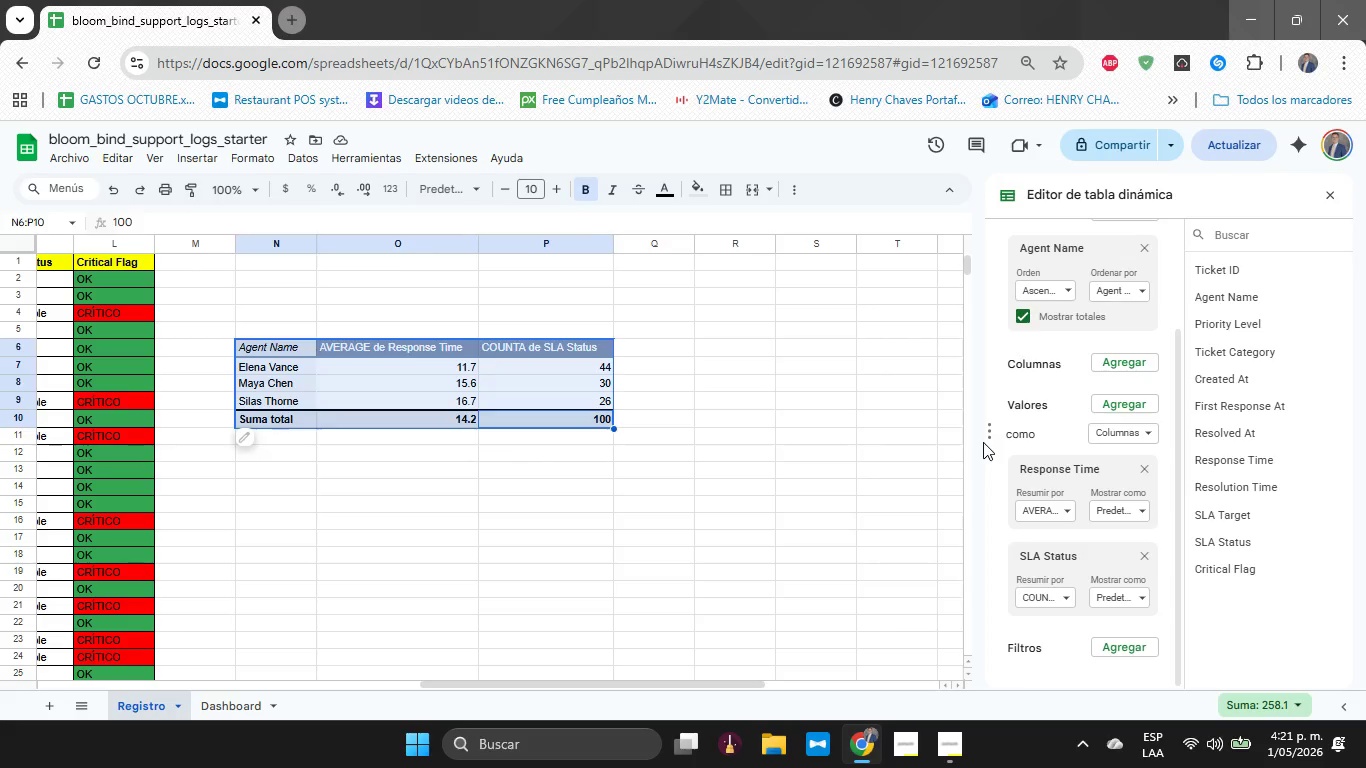 
key(ArrowRight)
 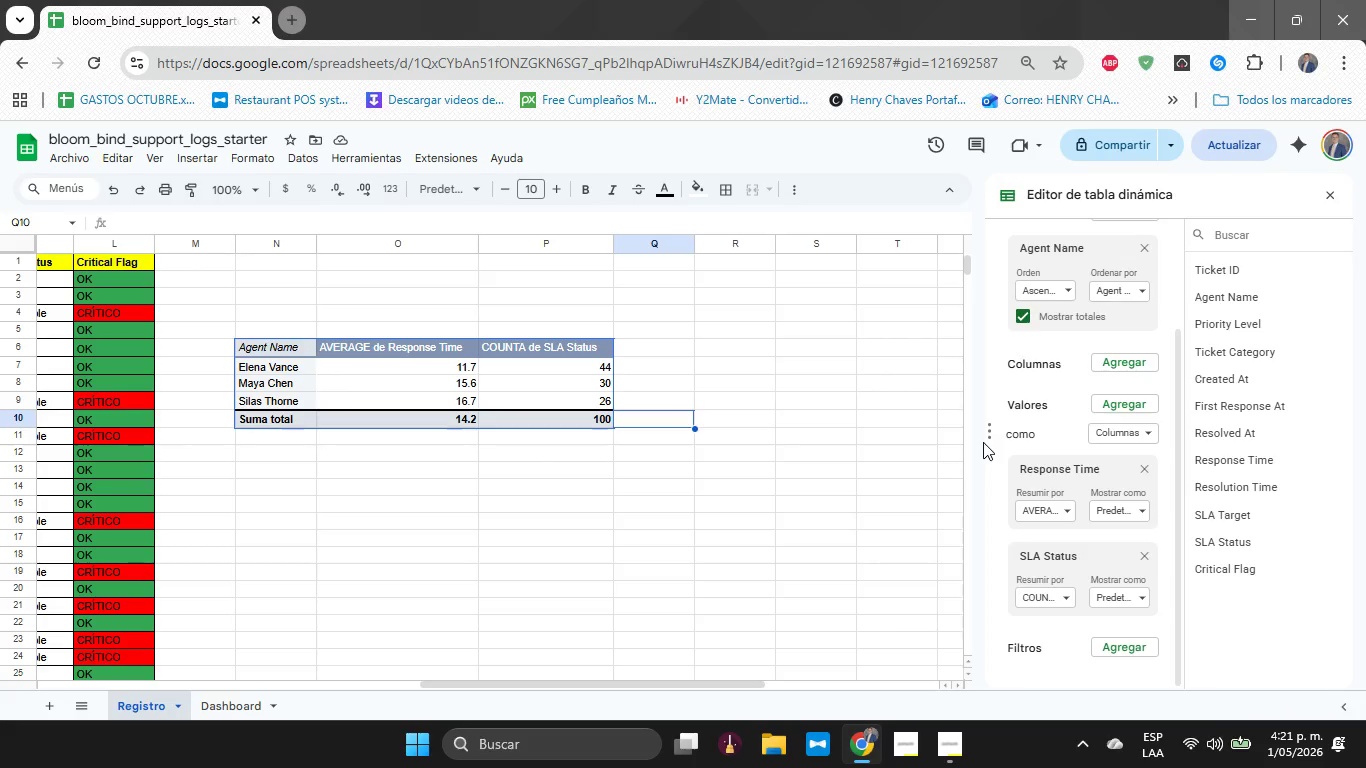 
key(ArrowUp)
 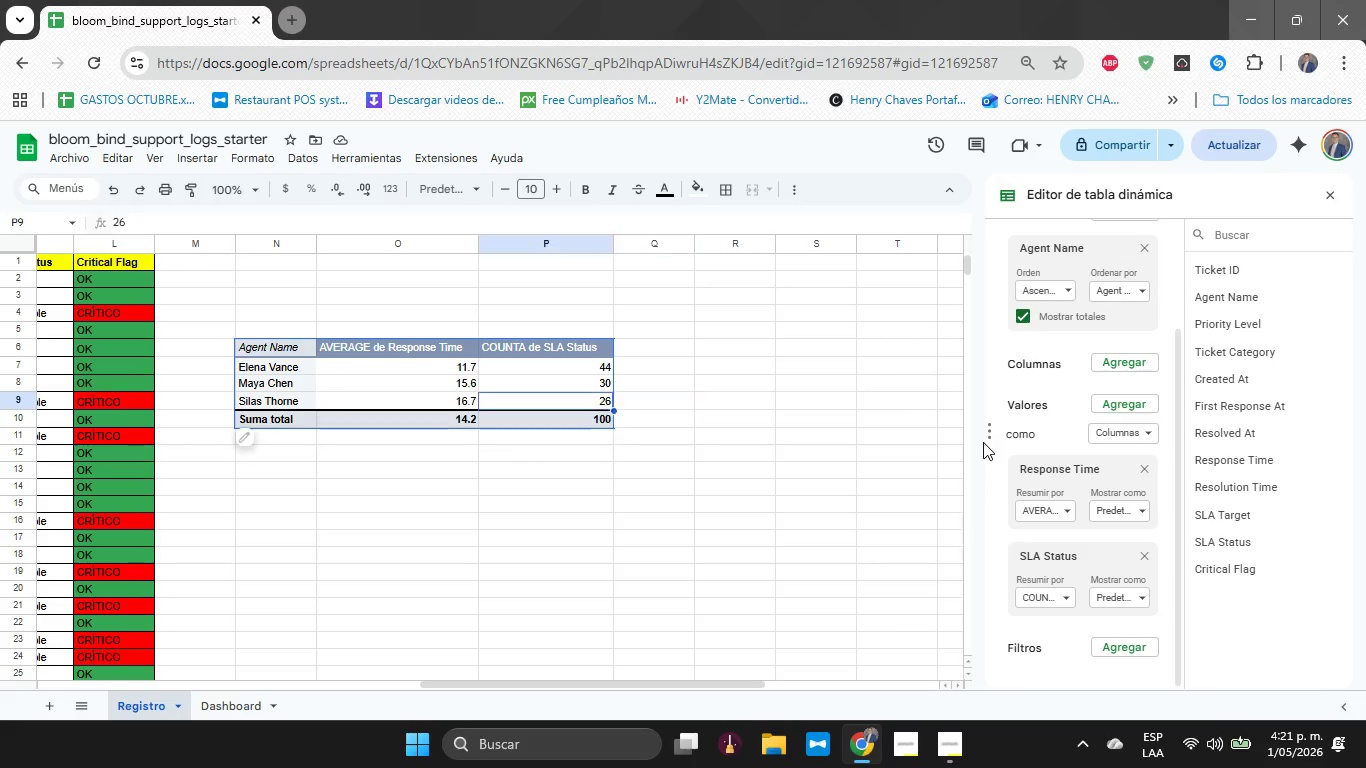 
key(ArrowLeft)
 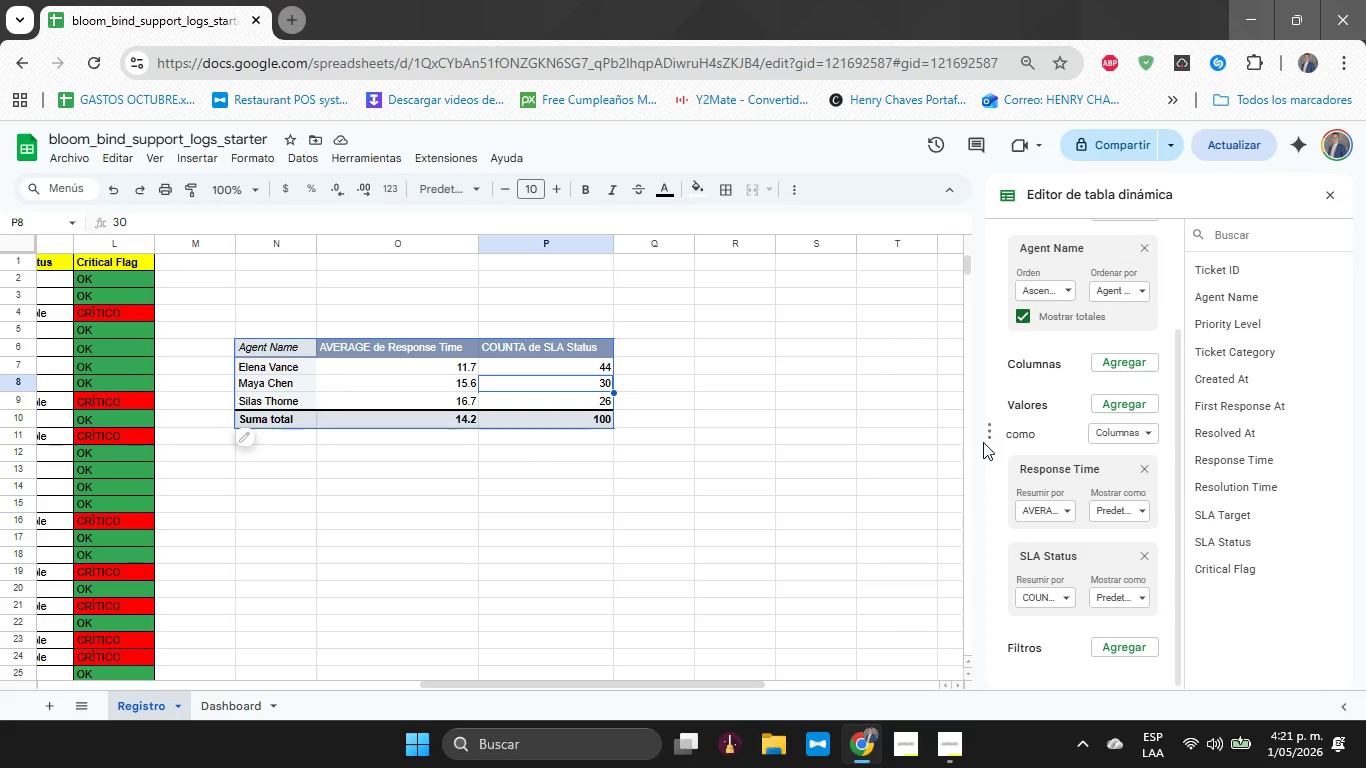 
key(ArrowUp)
 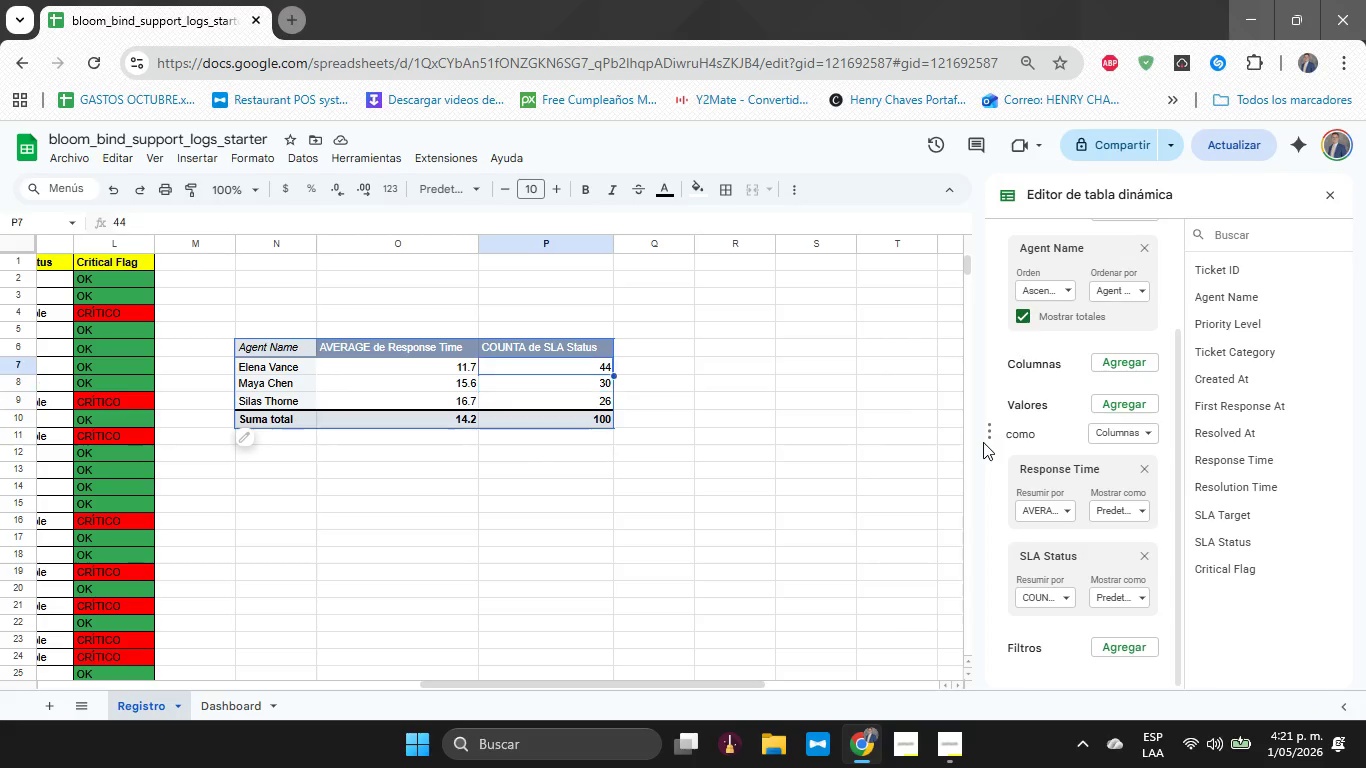 
key(ArrowUp)
 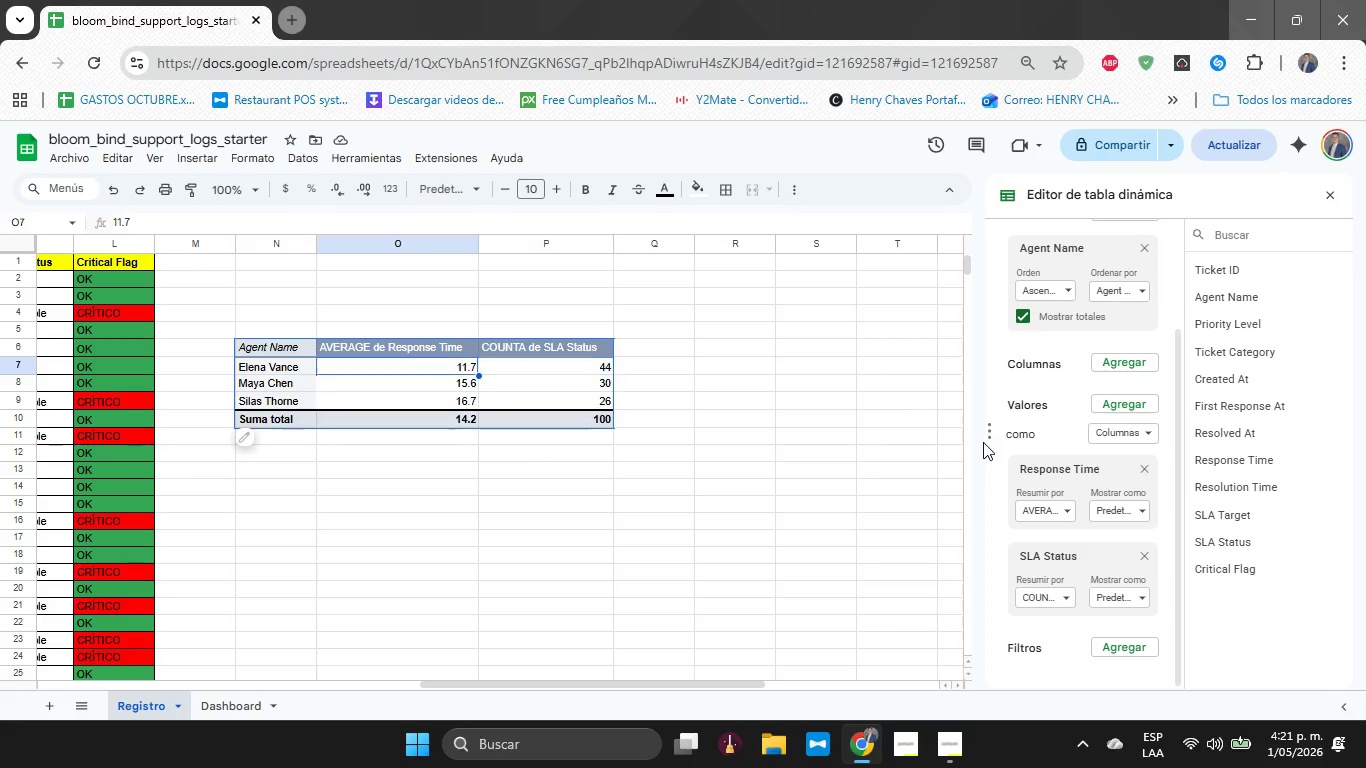 
key(ArrowLeft)
 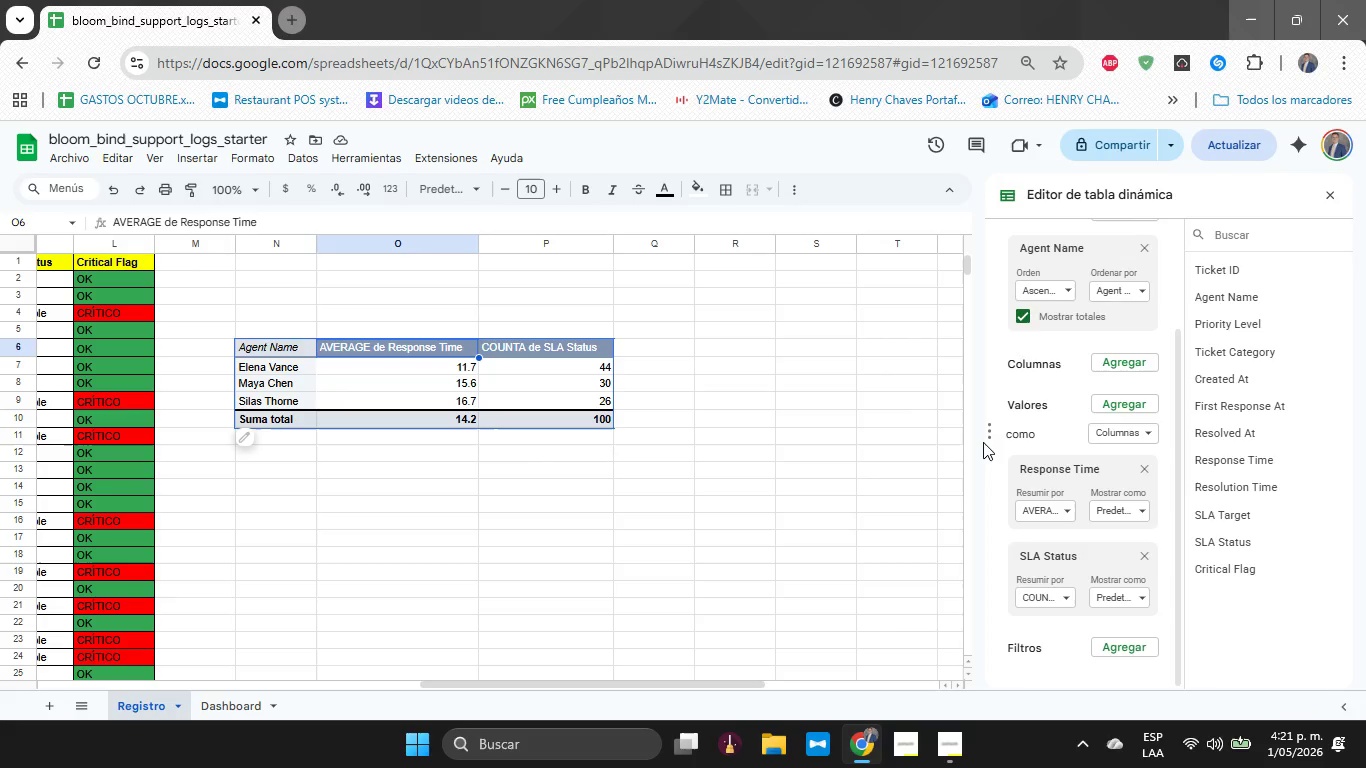 
key(ArrowUp)
 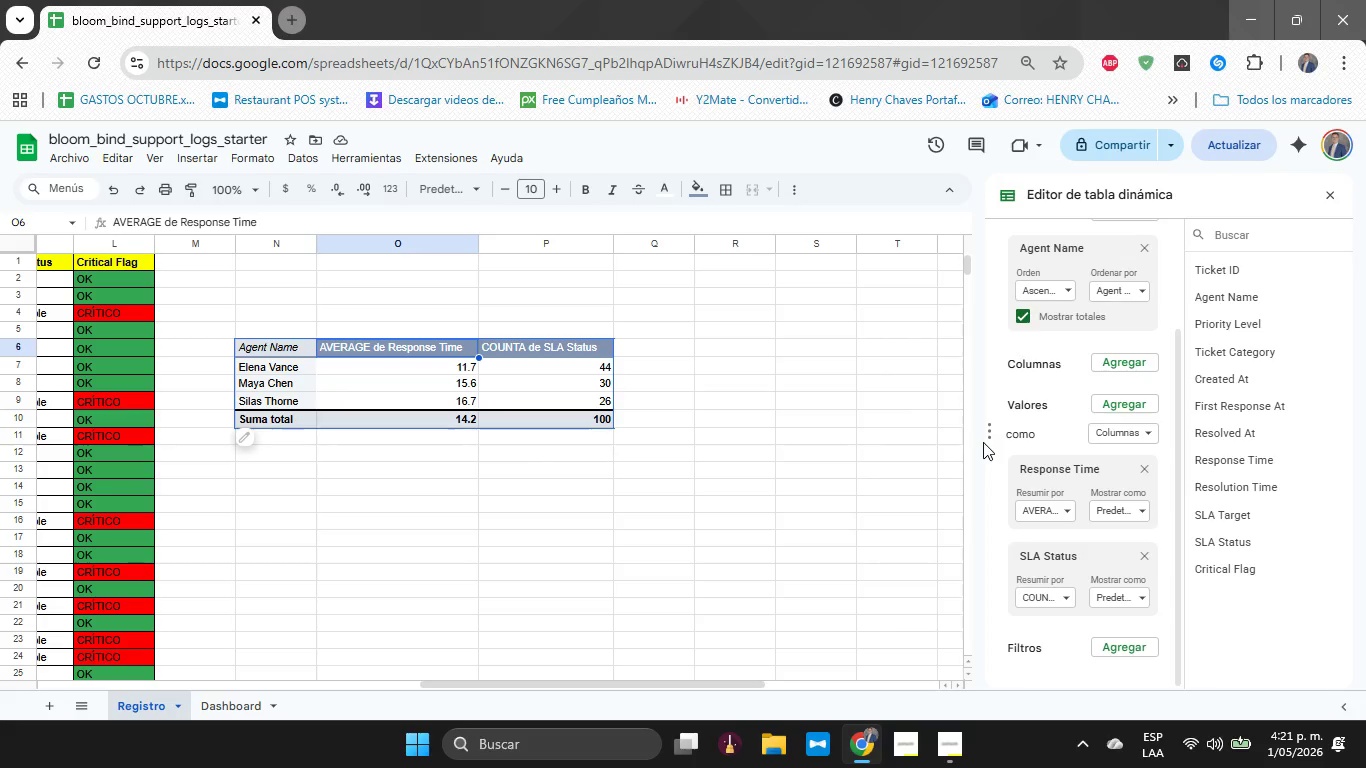 
key(Control+V)
 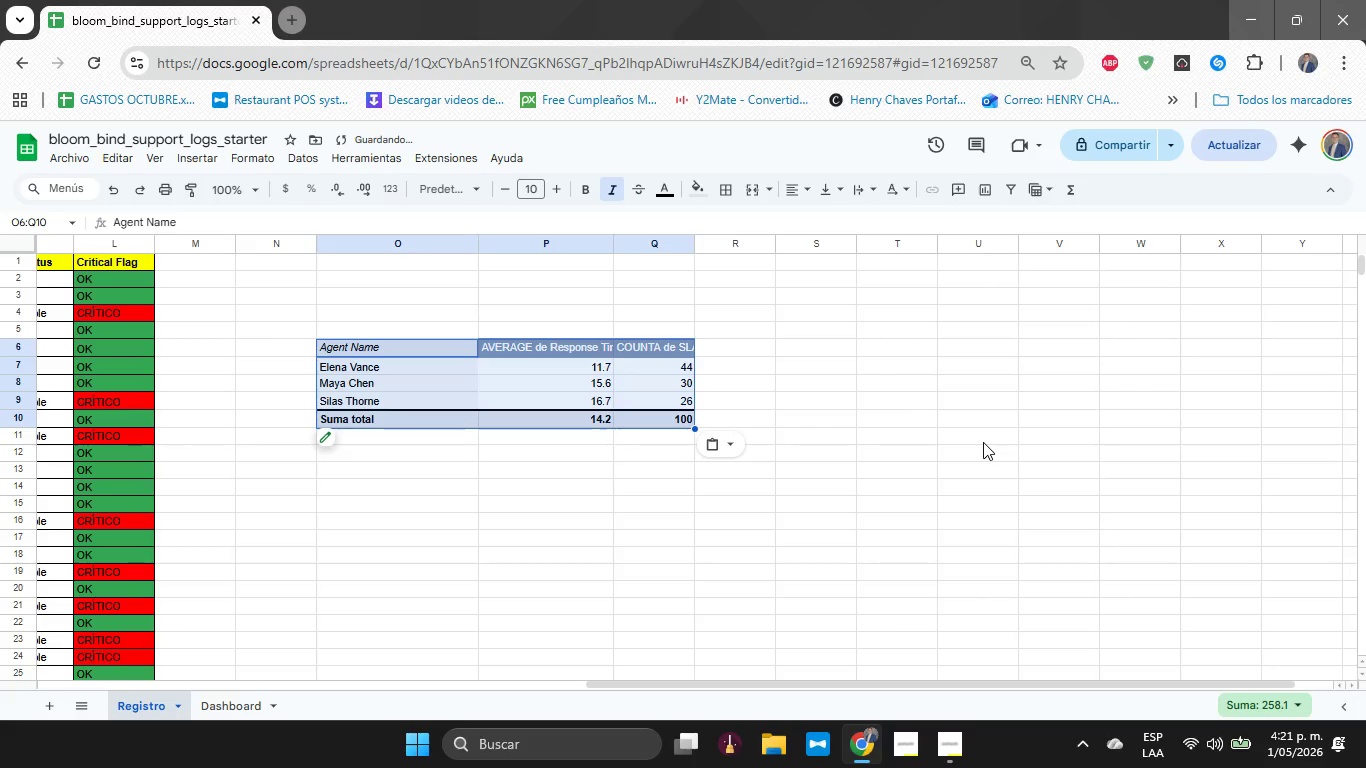 
key(ArrowLeft)
 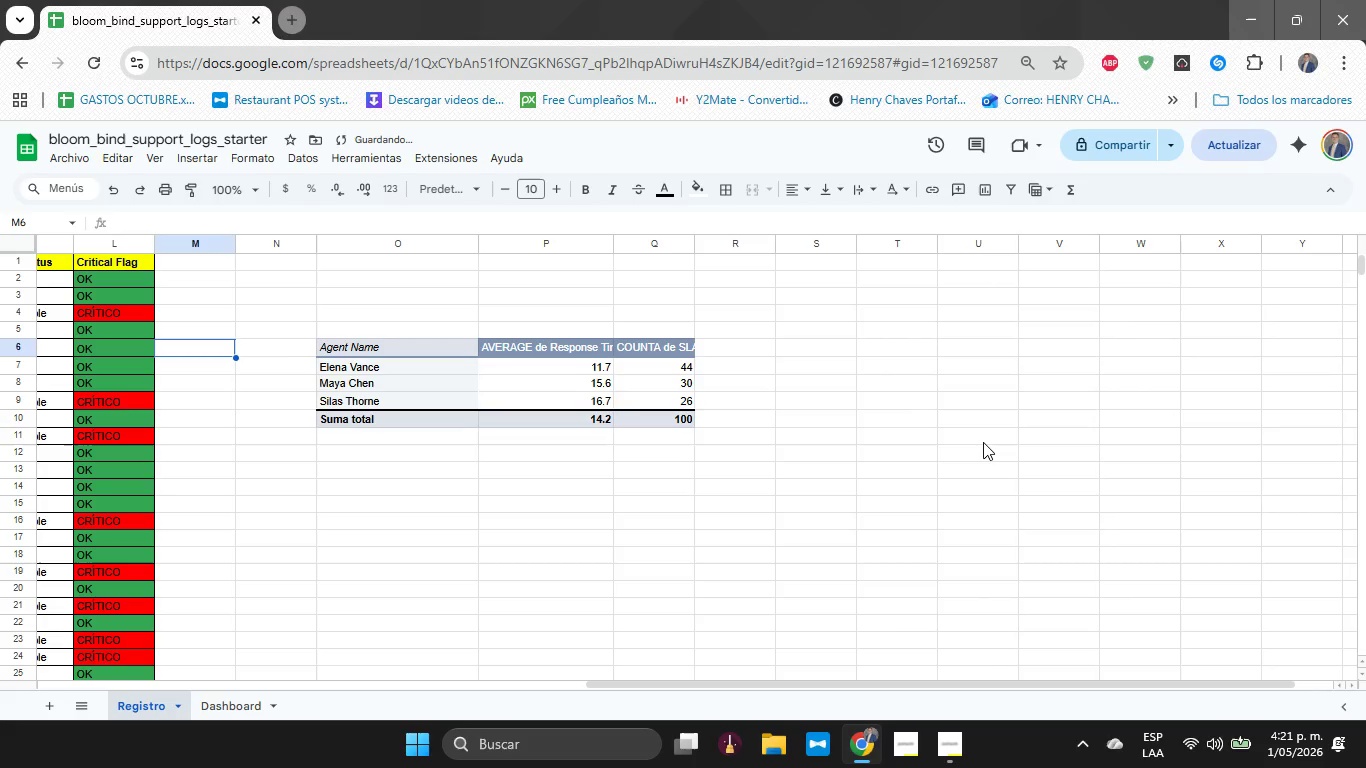 
key(ArrowLeft)
 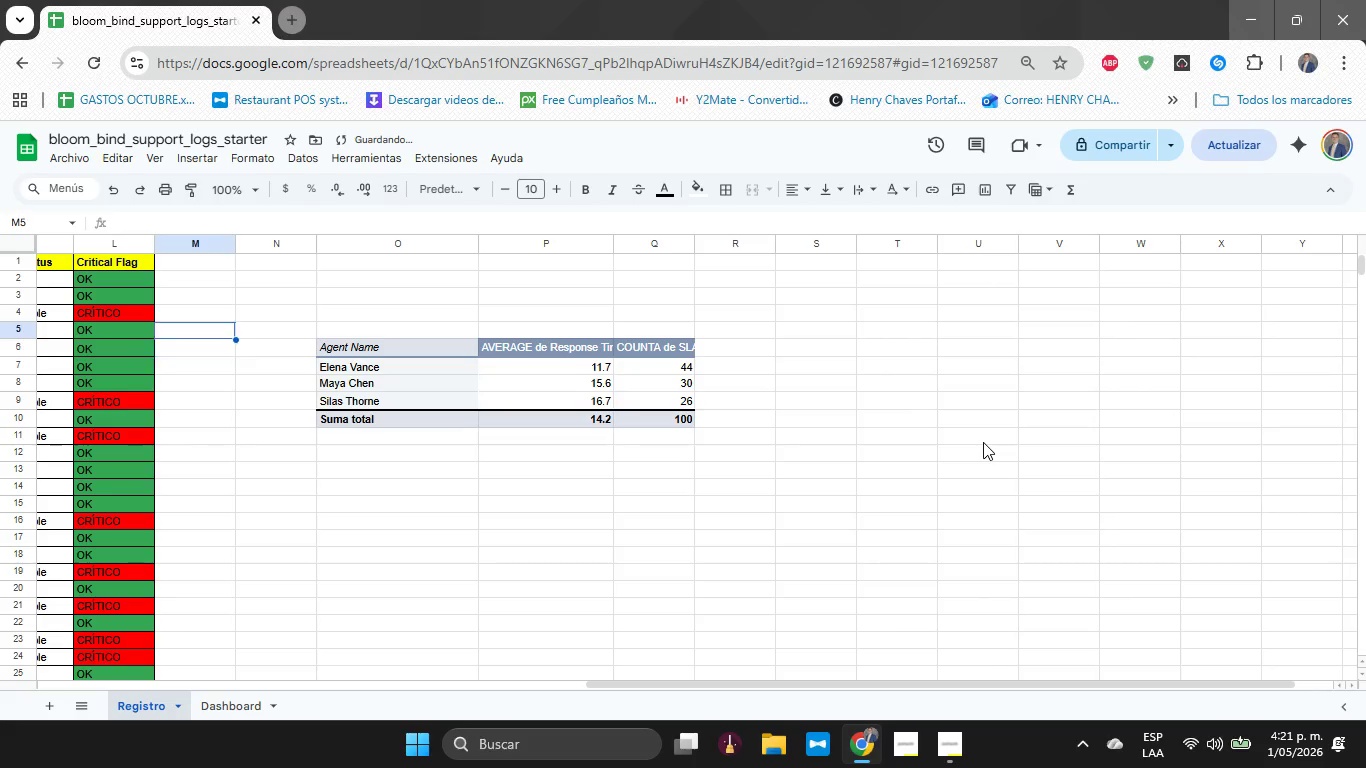 
key(ArrowUp)
 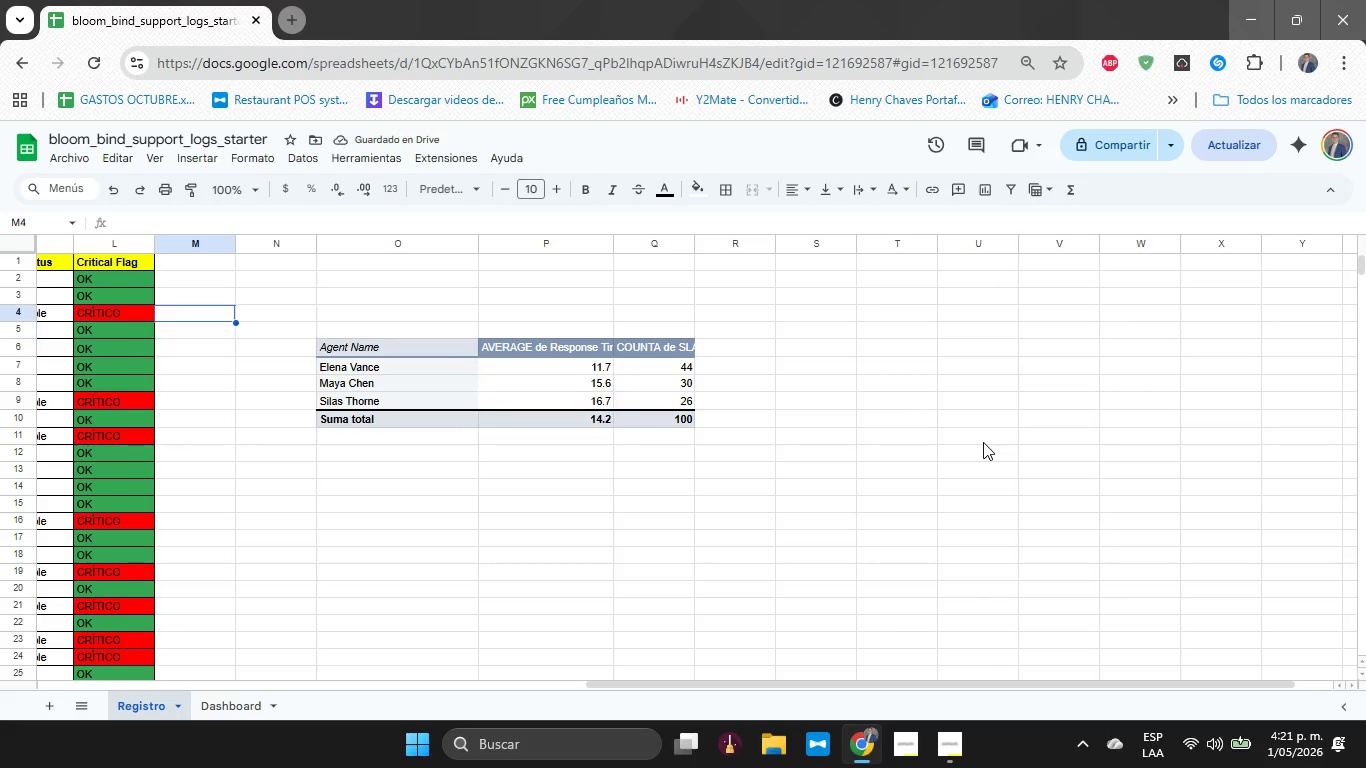 
key(ArrowUp)
 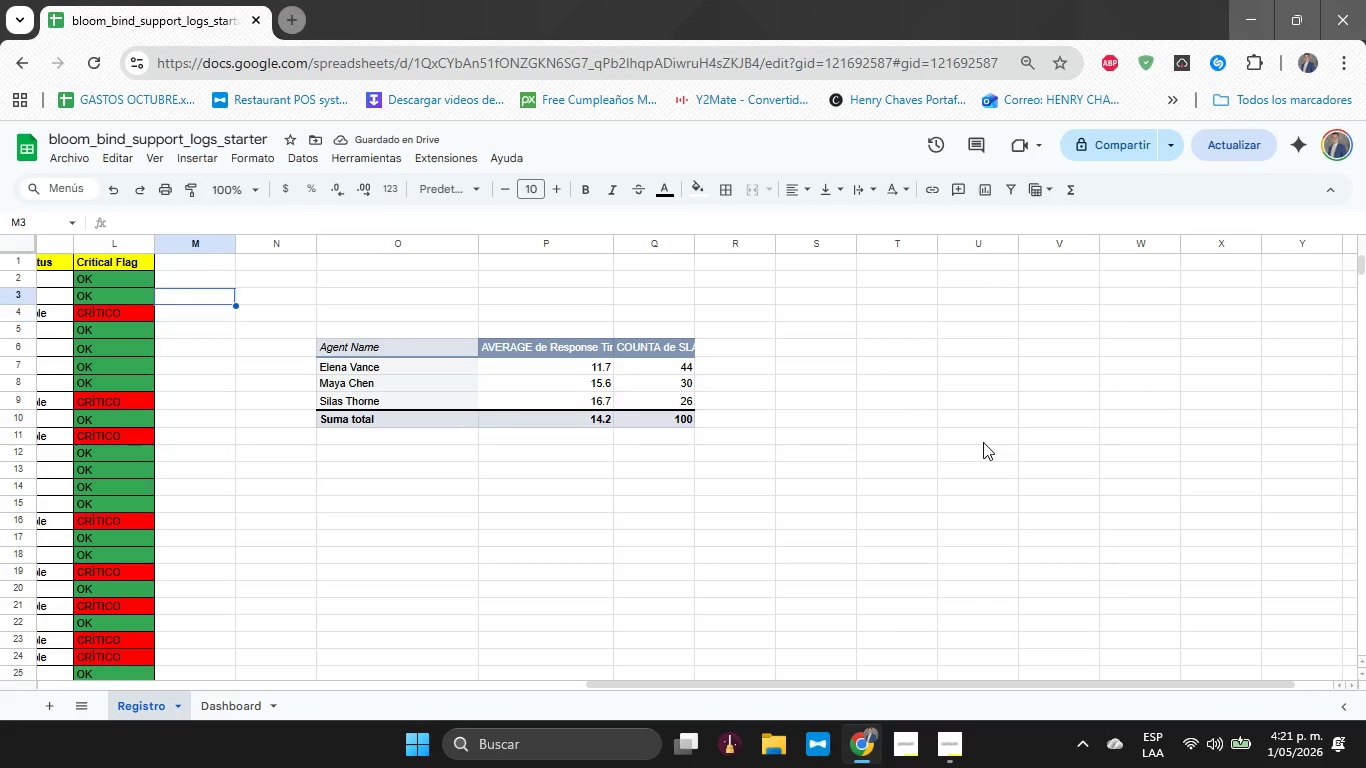 
key(ArrowUp)
 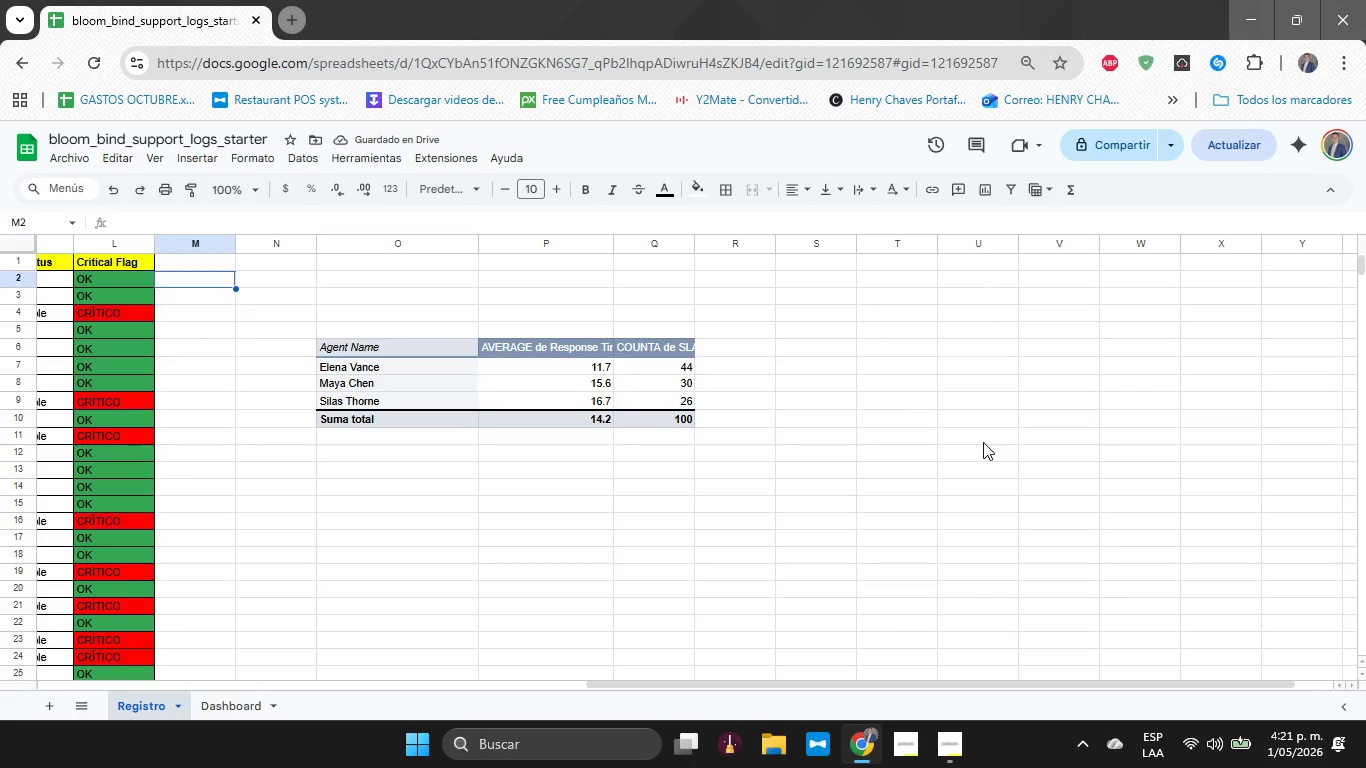 
key(ArrowUp)
 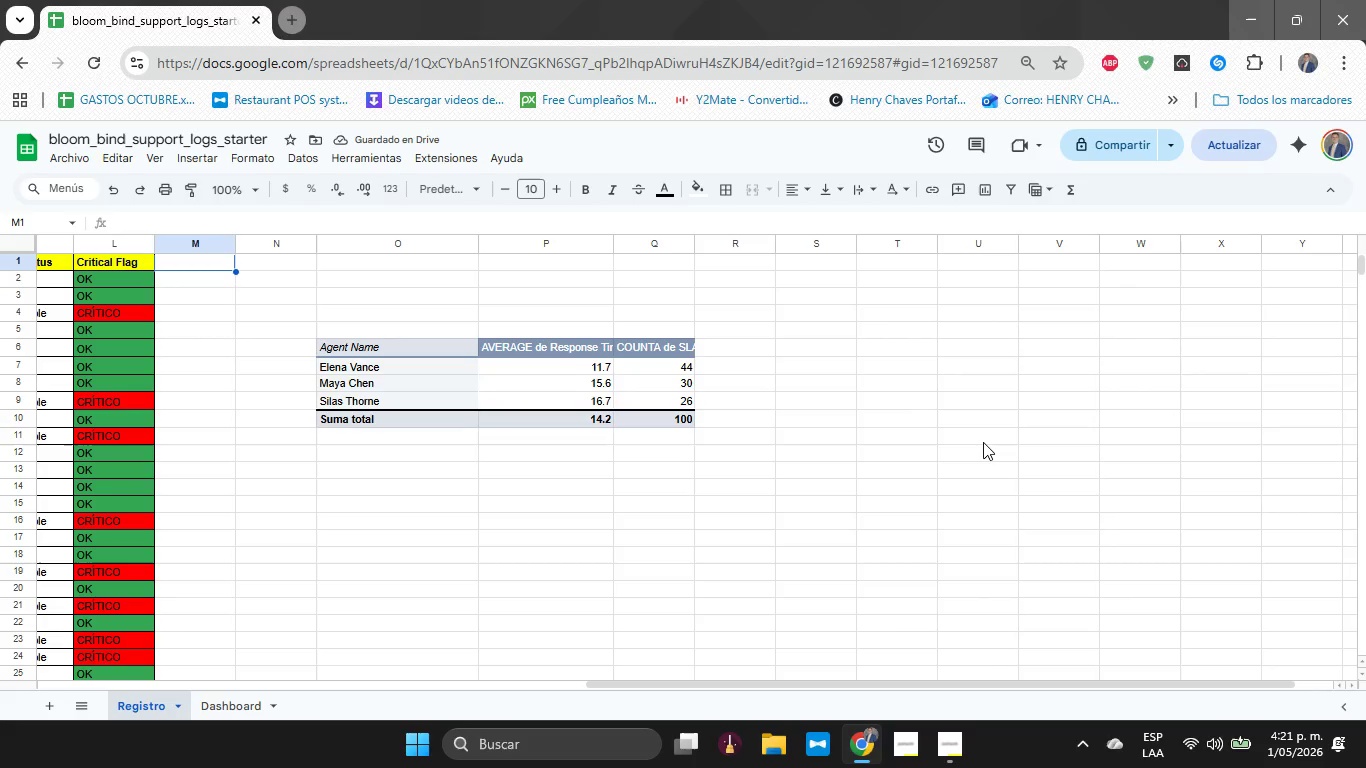 
key(ArrowUp)
 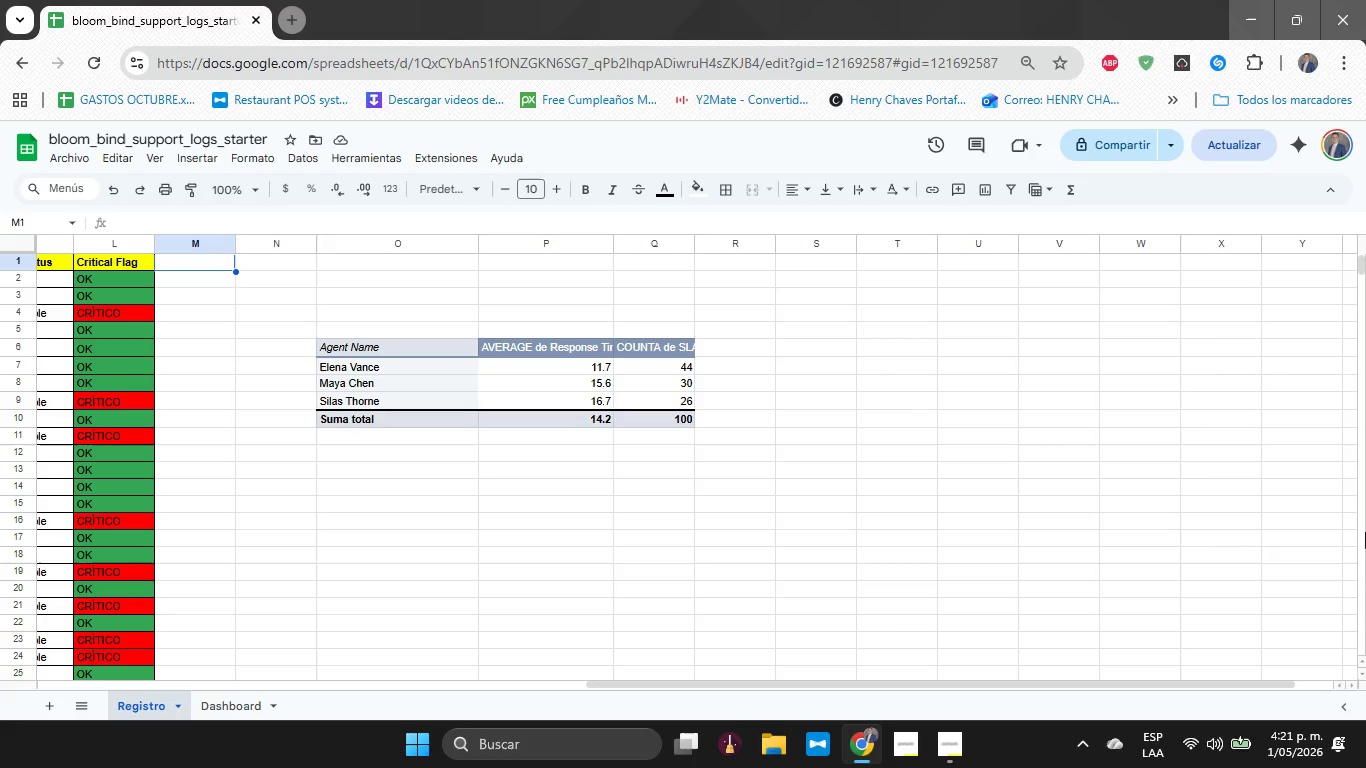 
type()TEXTO)
 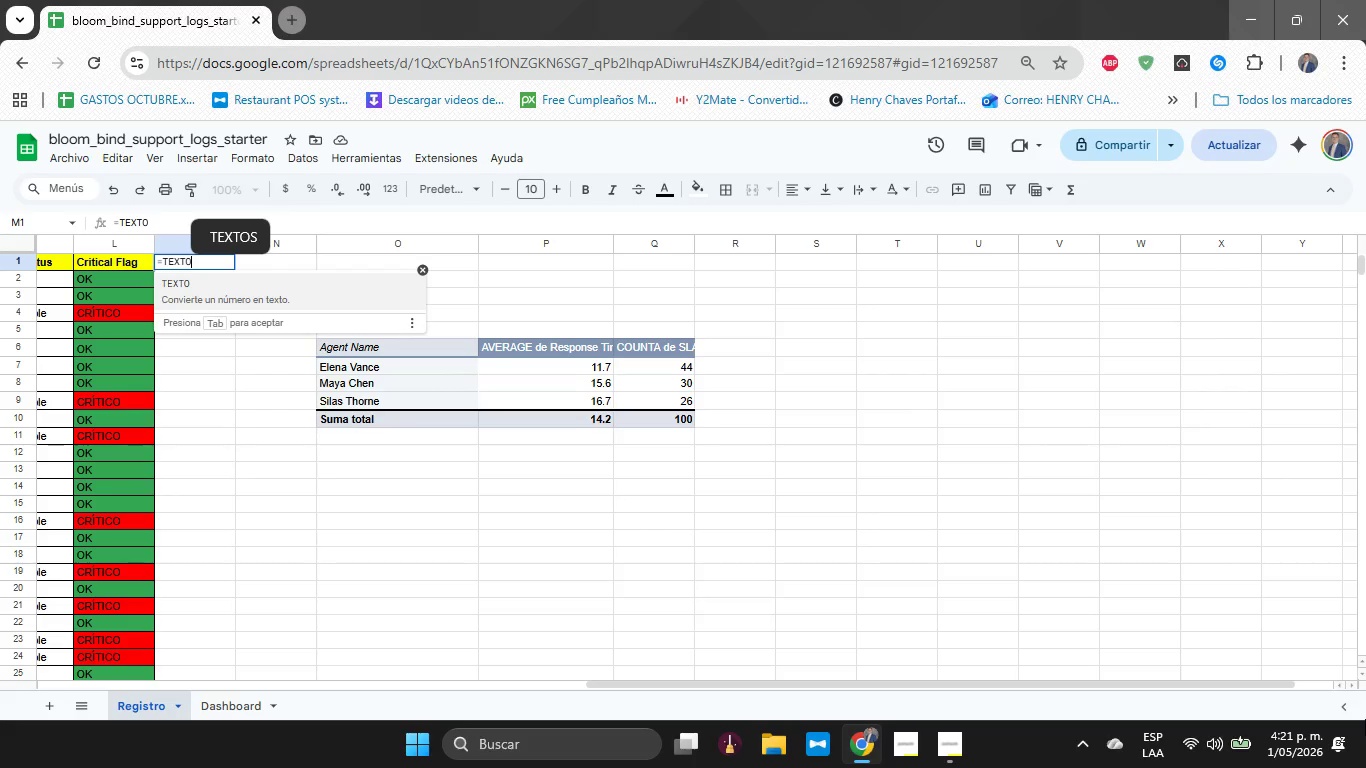 
type(*E2<)
 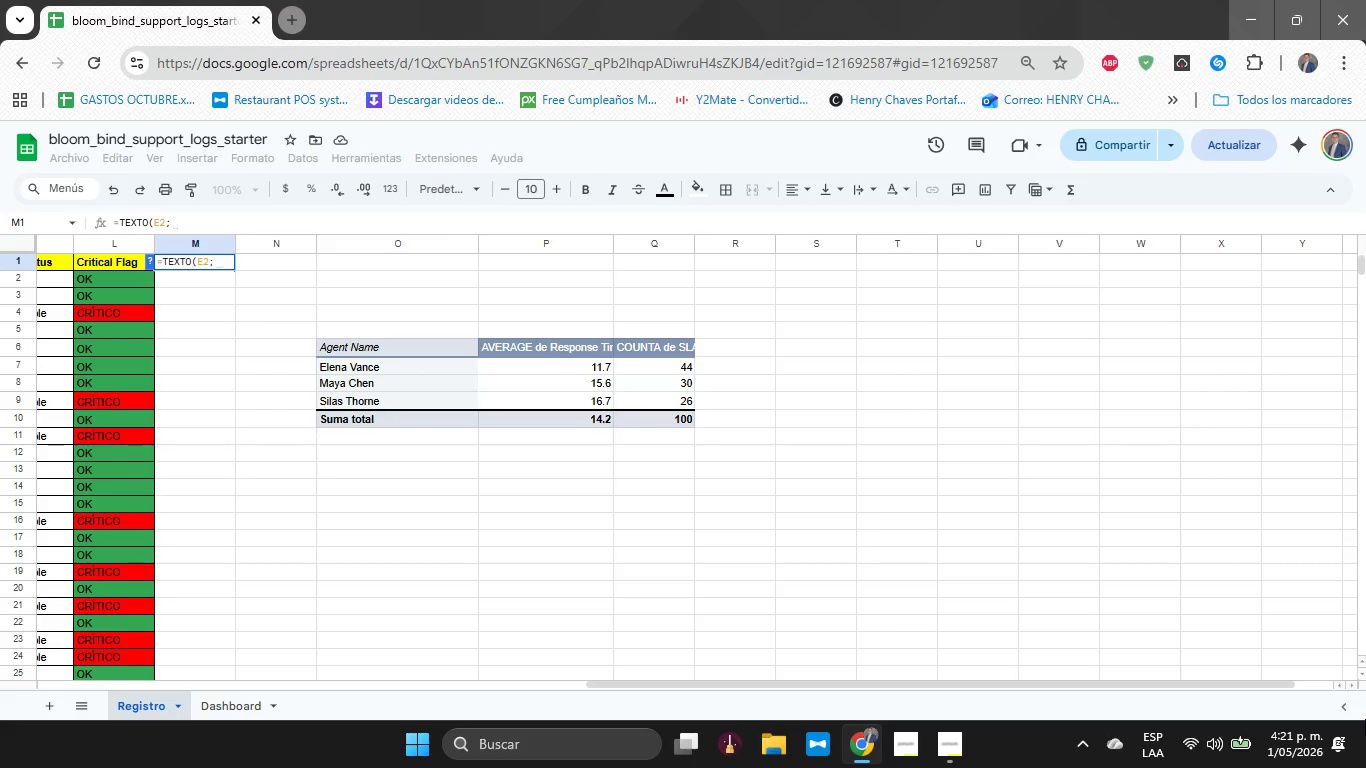 
type(@dddd@()
 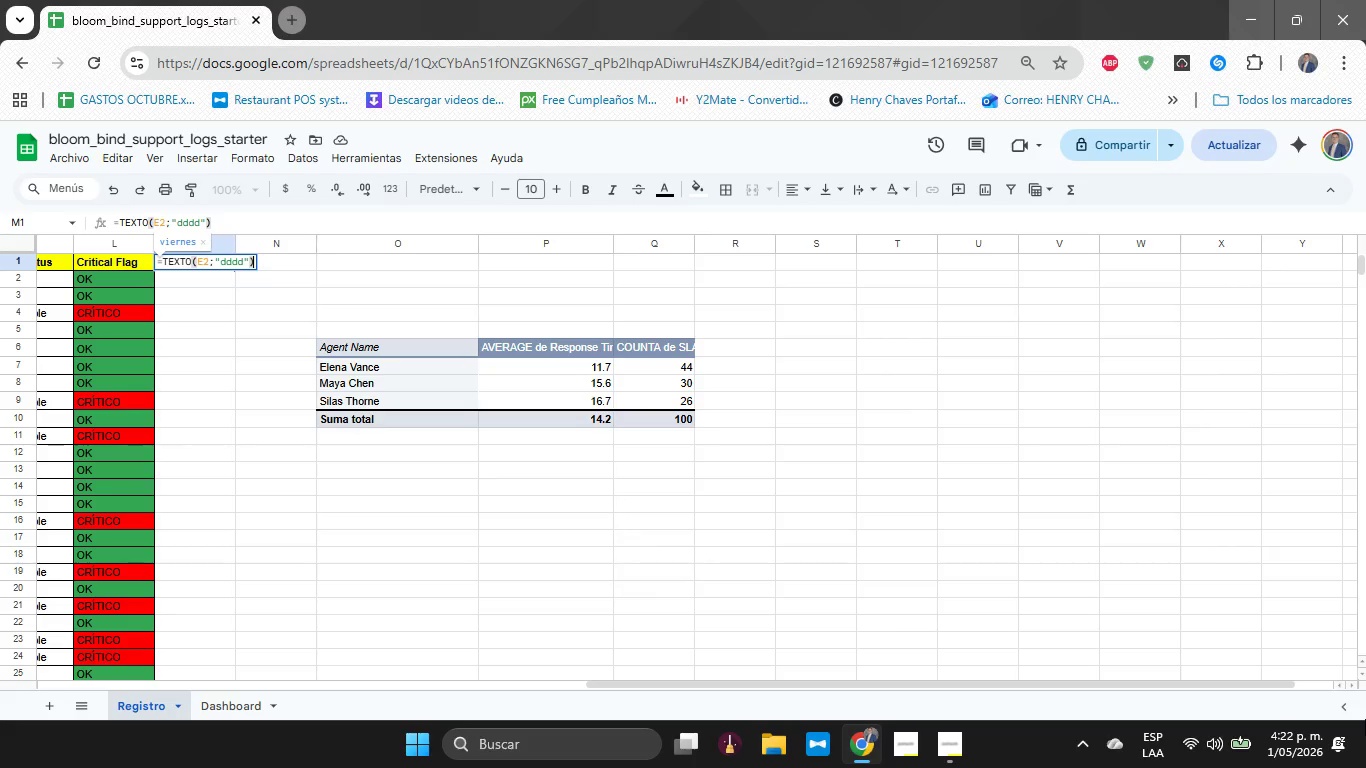 
key(Enter)
 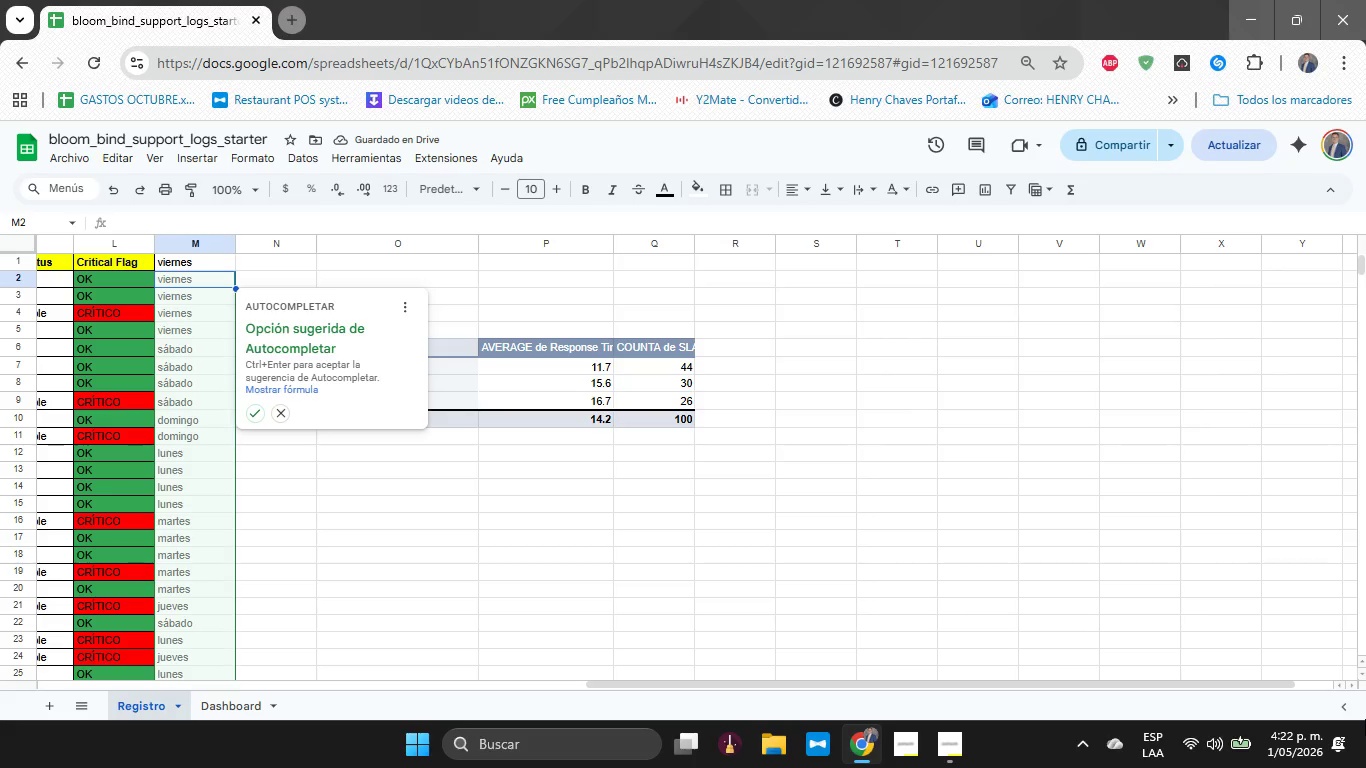 
hold_key(key=ControlLeft, duration=0.52)
 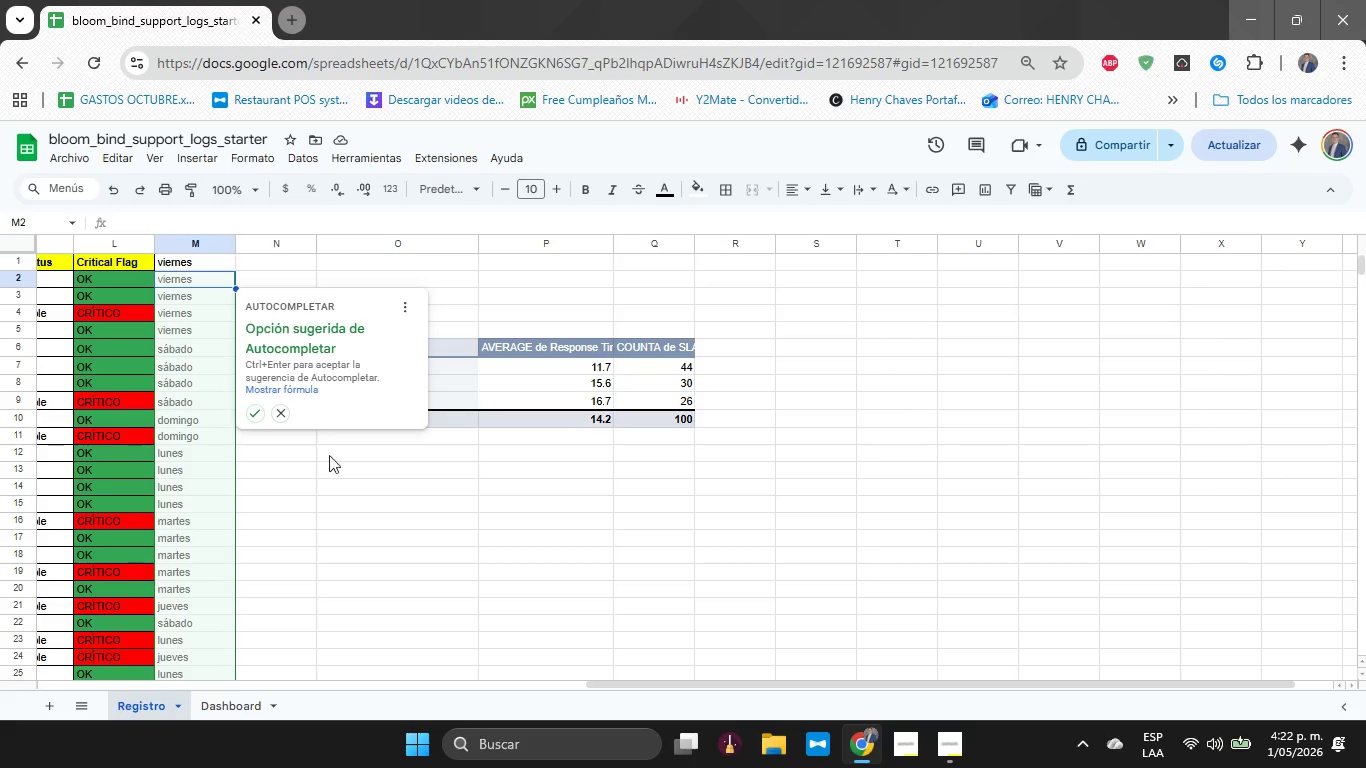 
left_click([256, 422])
 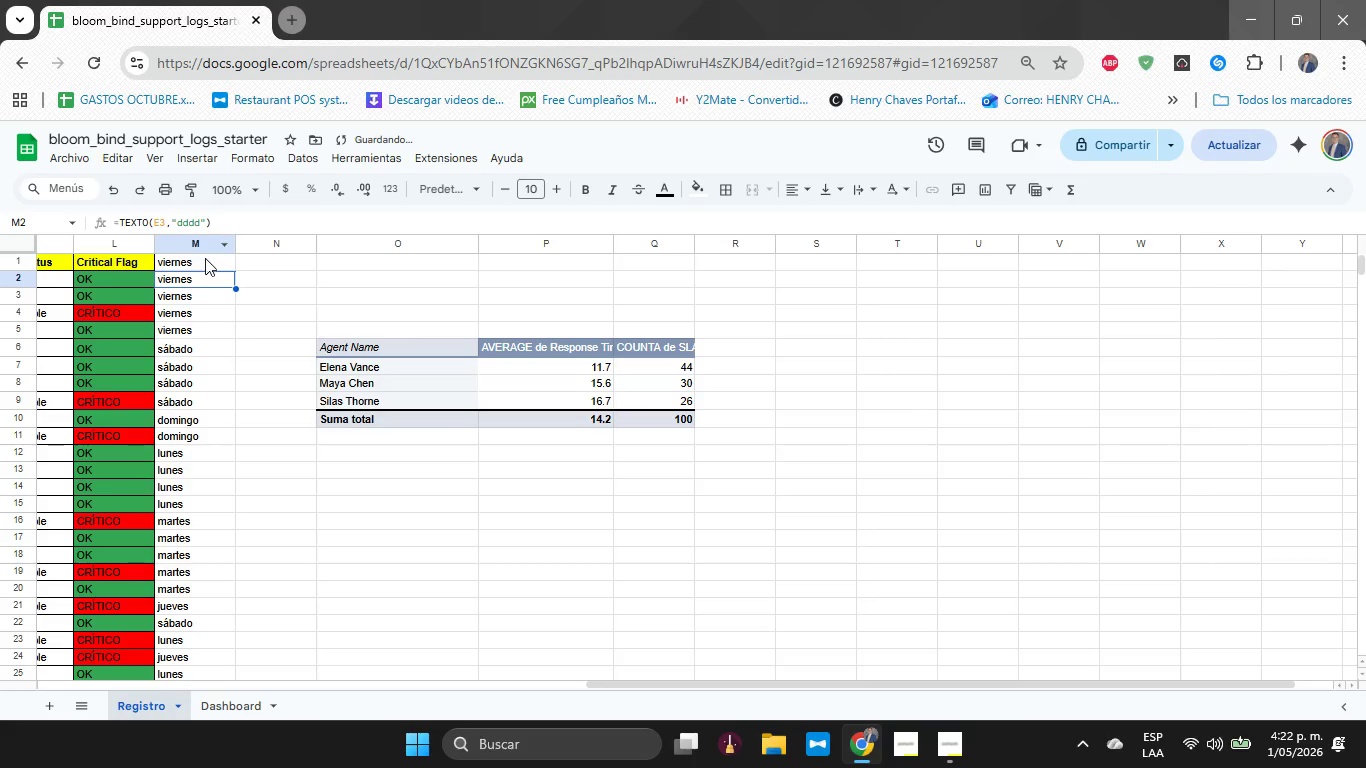 
left_click([204, 273])
 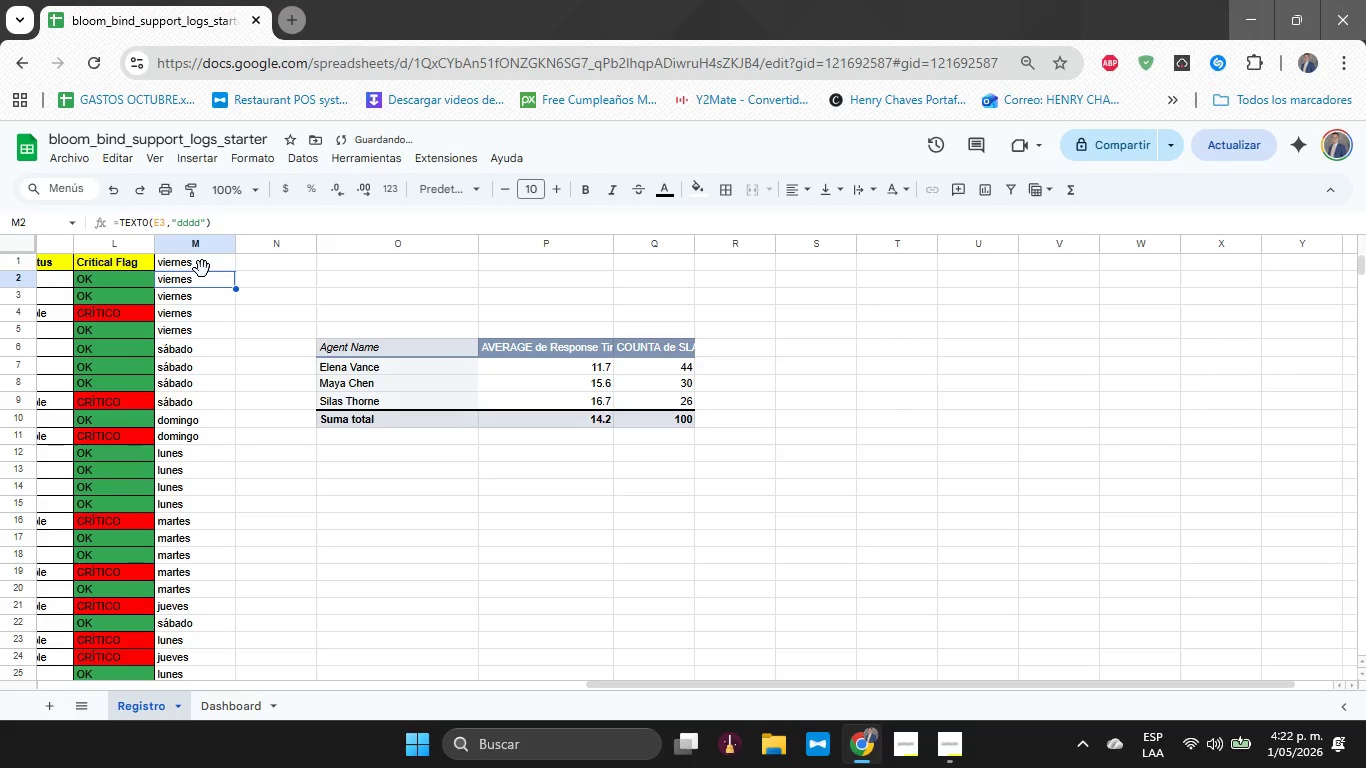 
left_click([202, 269])
 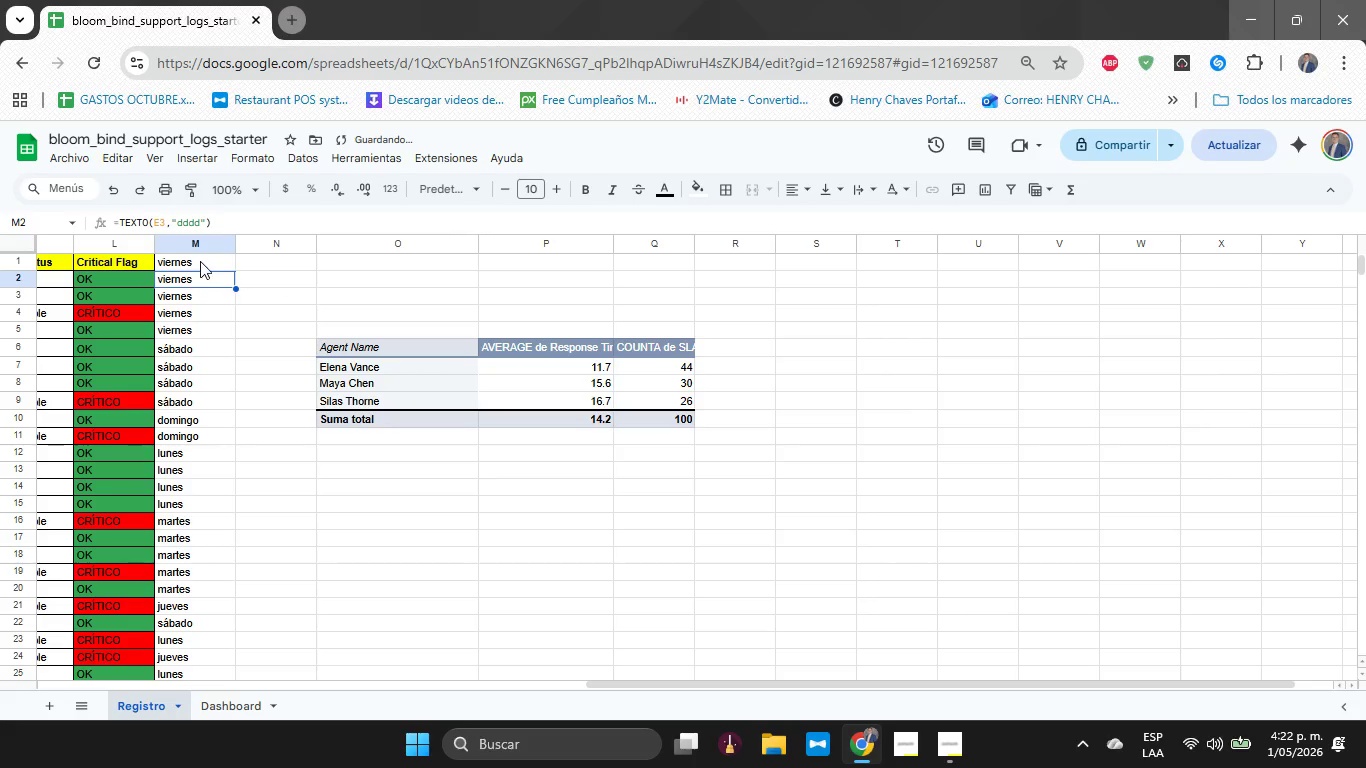 
left_click([200, 260])
 